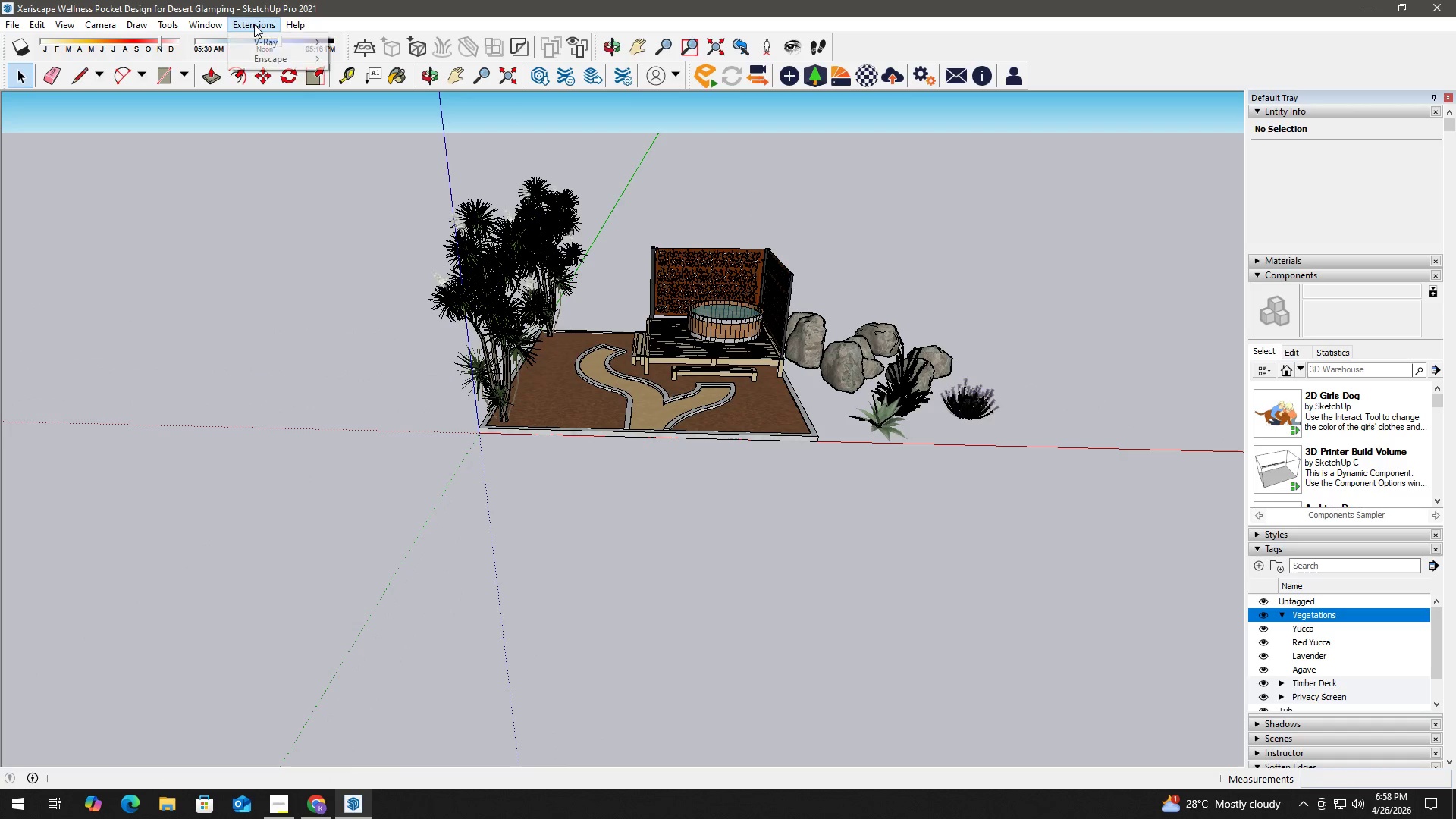 
scroll: coordinate [682, 236], scroll_direction: up, amount: 3.0
 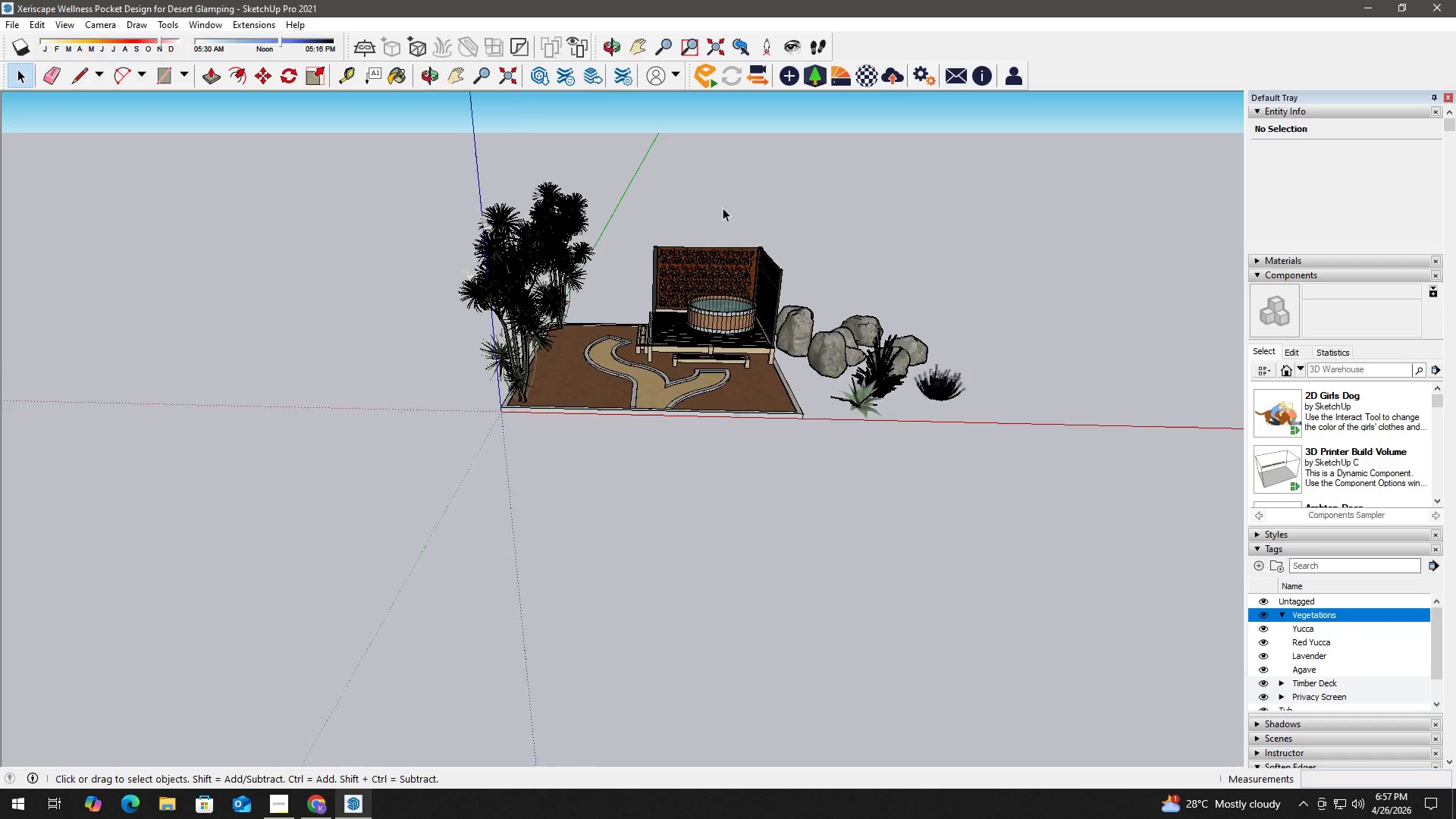 
double_click([294, 64])
 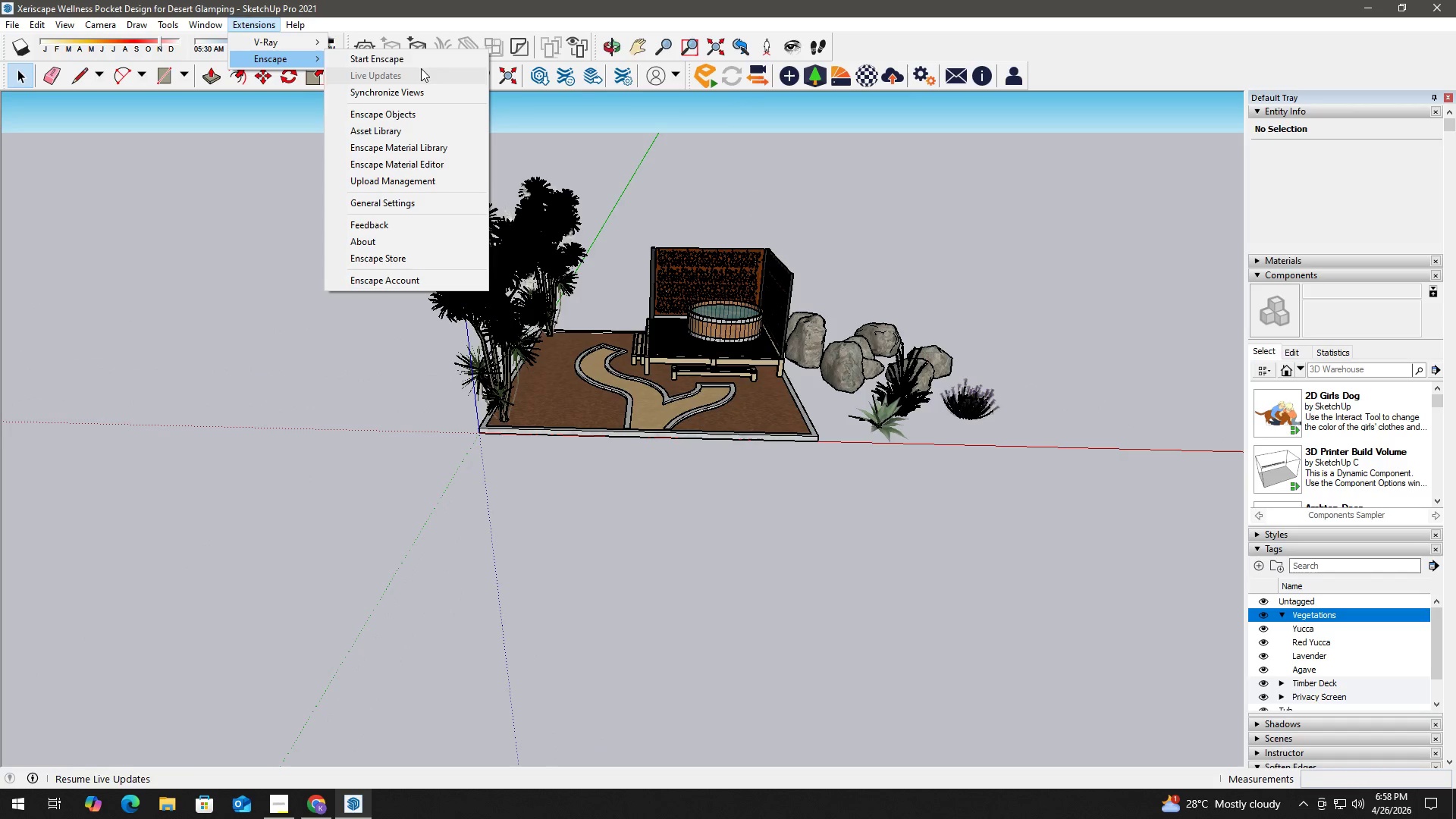 
left_click([426, 63])
 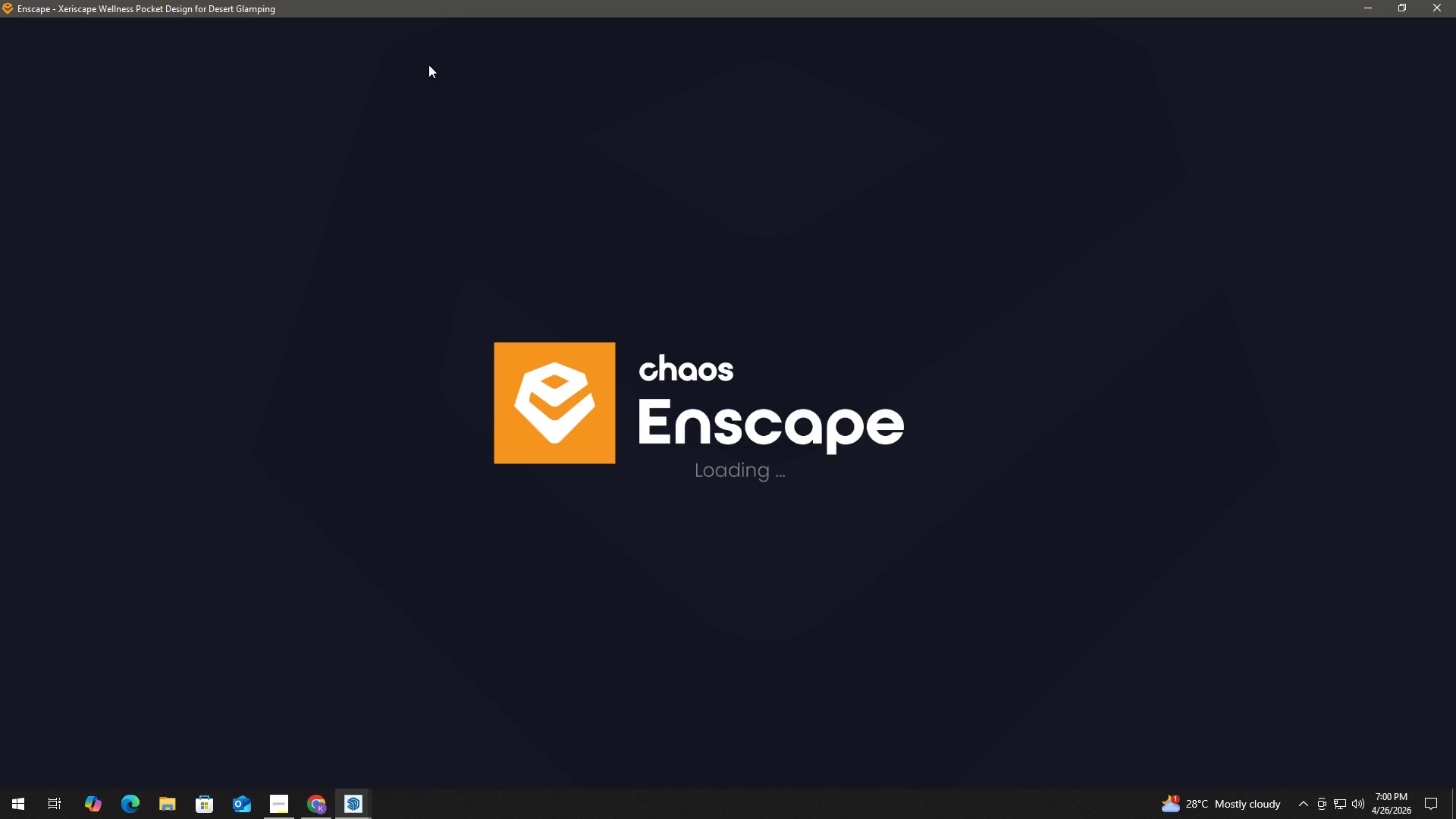 
wait(158.56)
 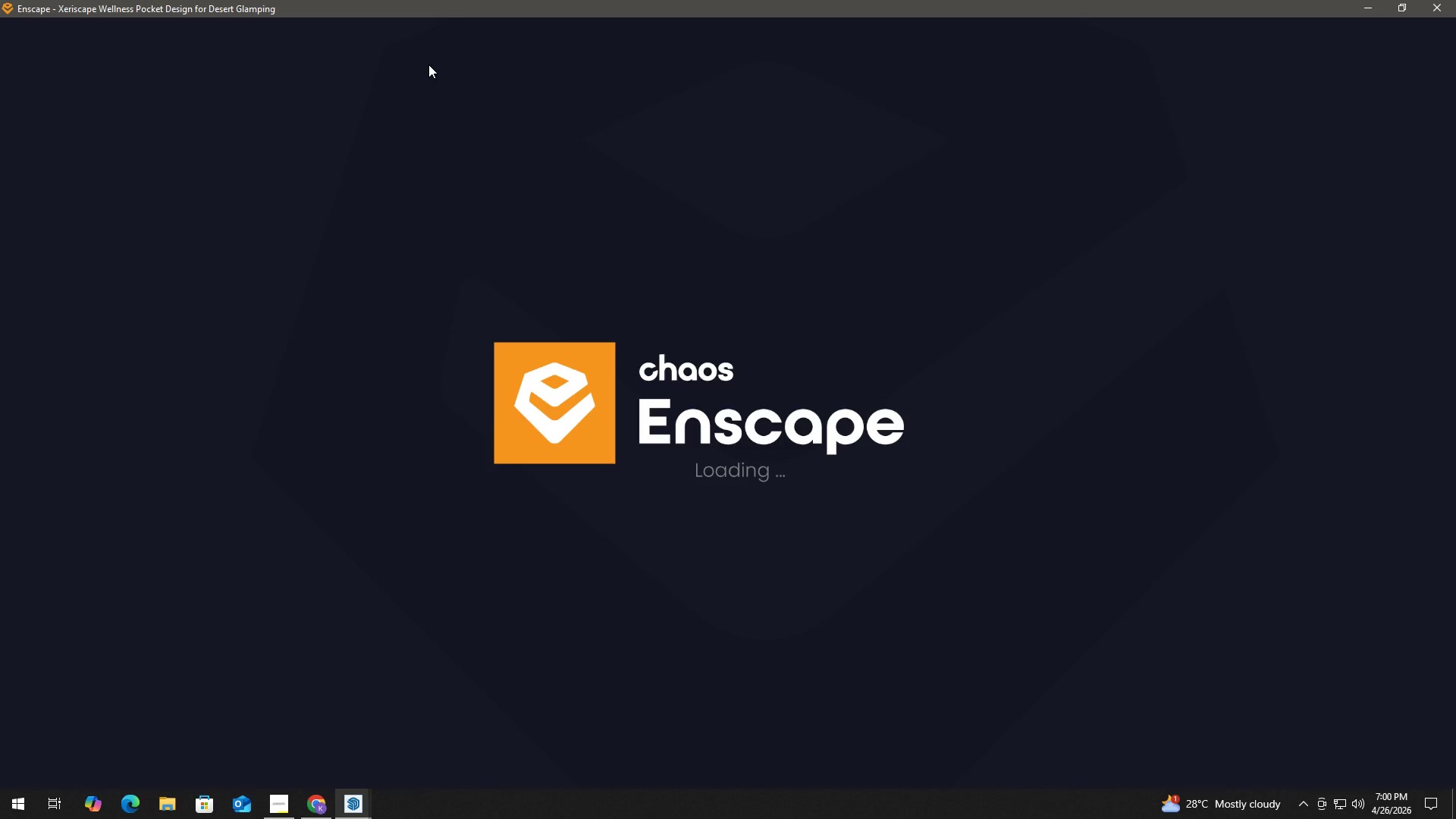 
left_click([281, 802])
 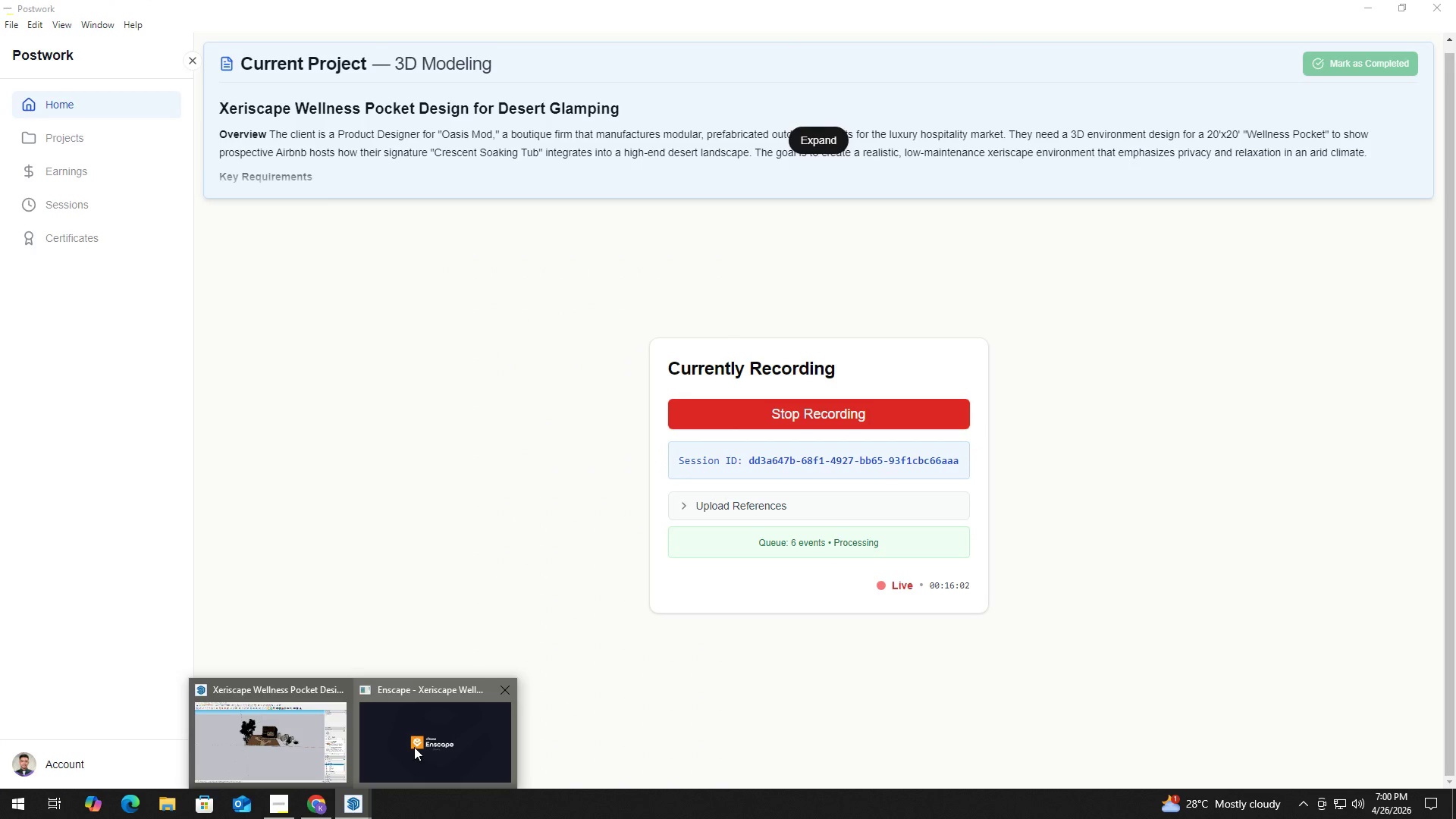 
left_click([297, 726])
 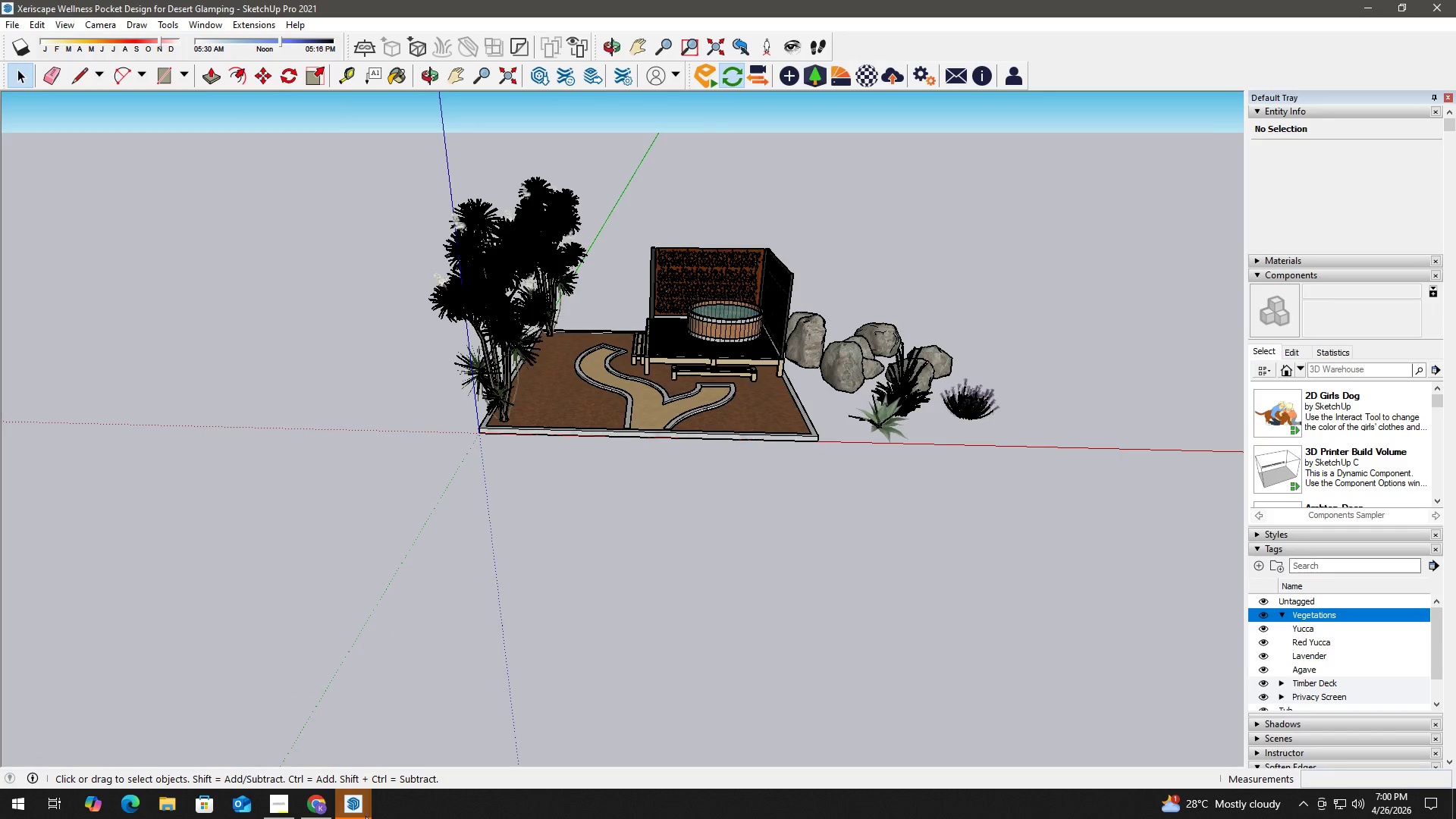 
left_click([361, 816])
 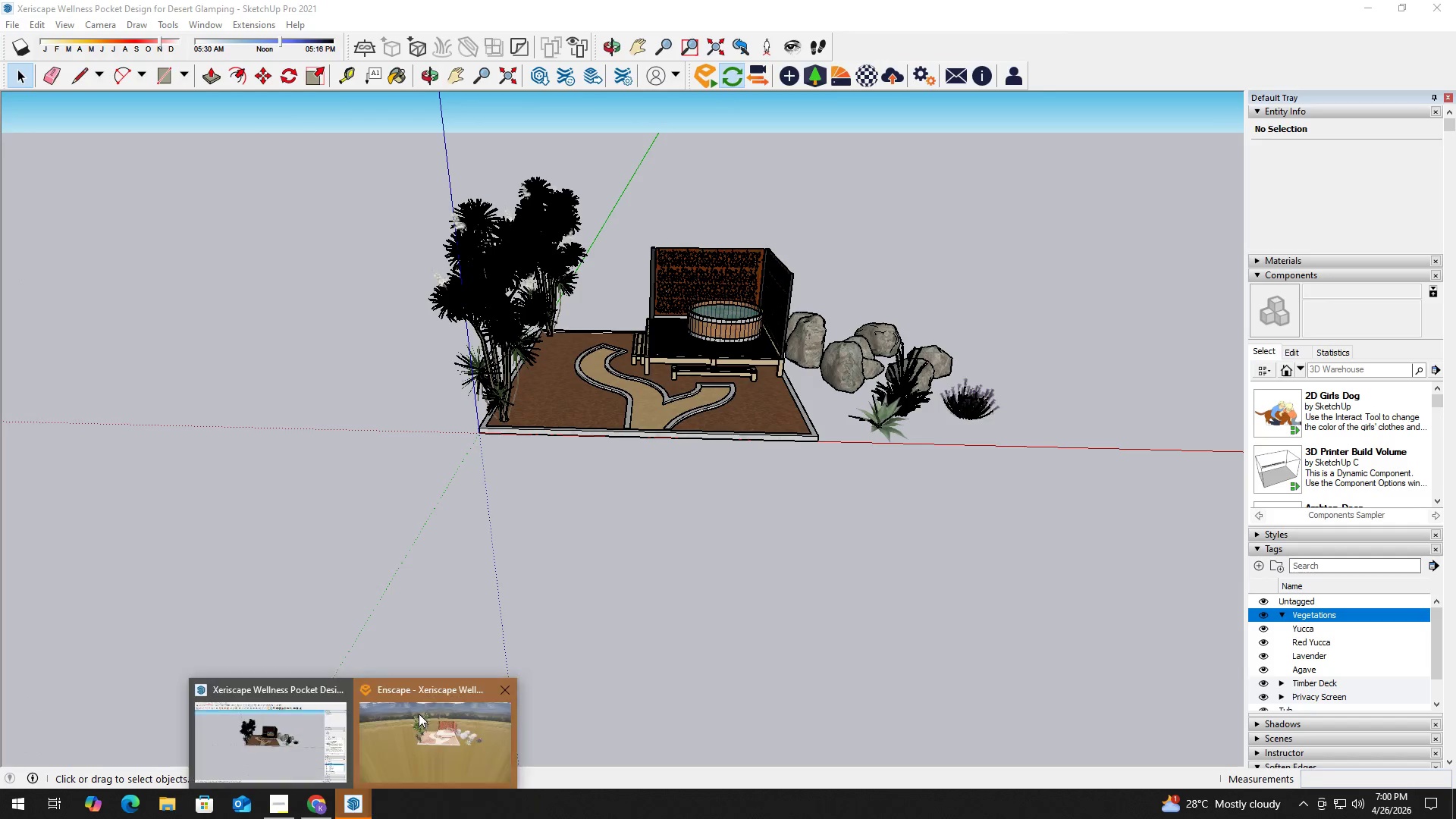 
left_click([419, 714])
 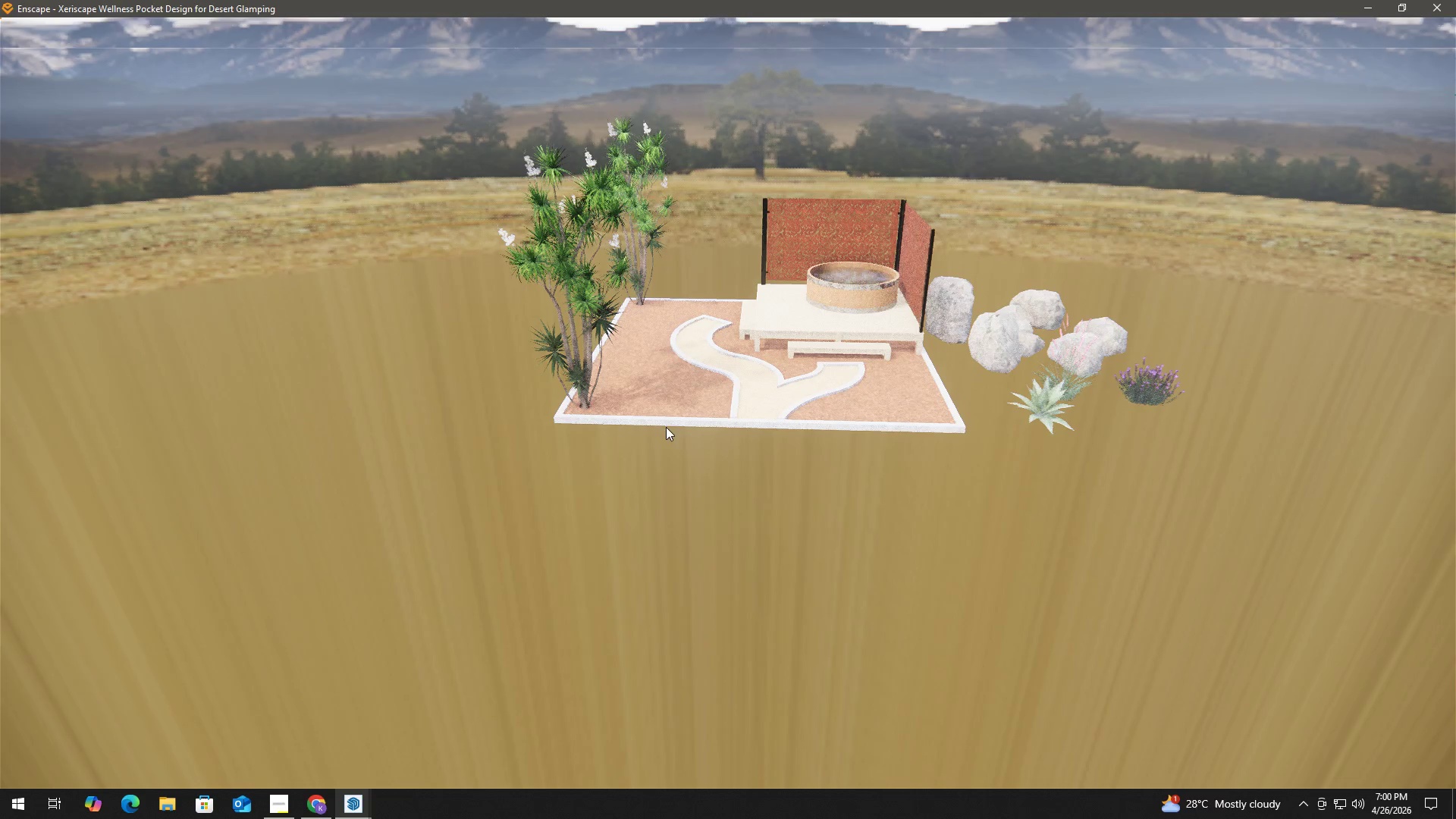 
left_click_drag(start_coordinate=[685, 438], to_coordinate=[772, 413])
 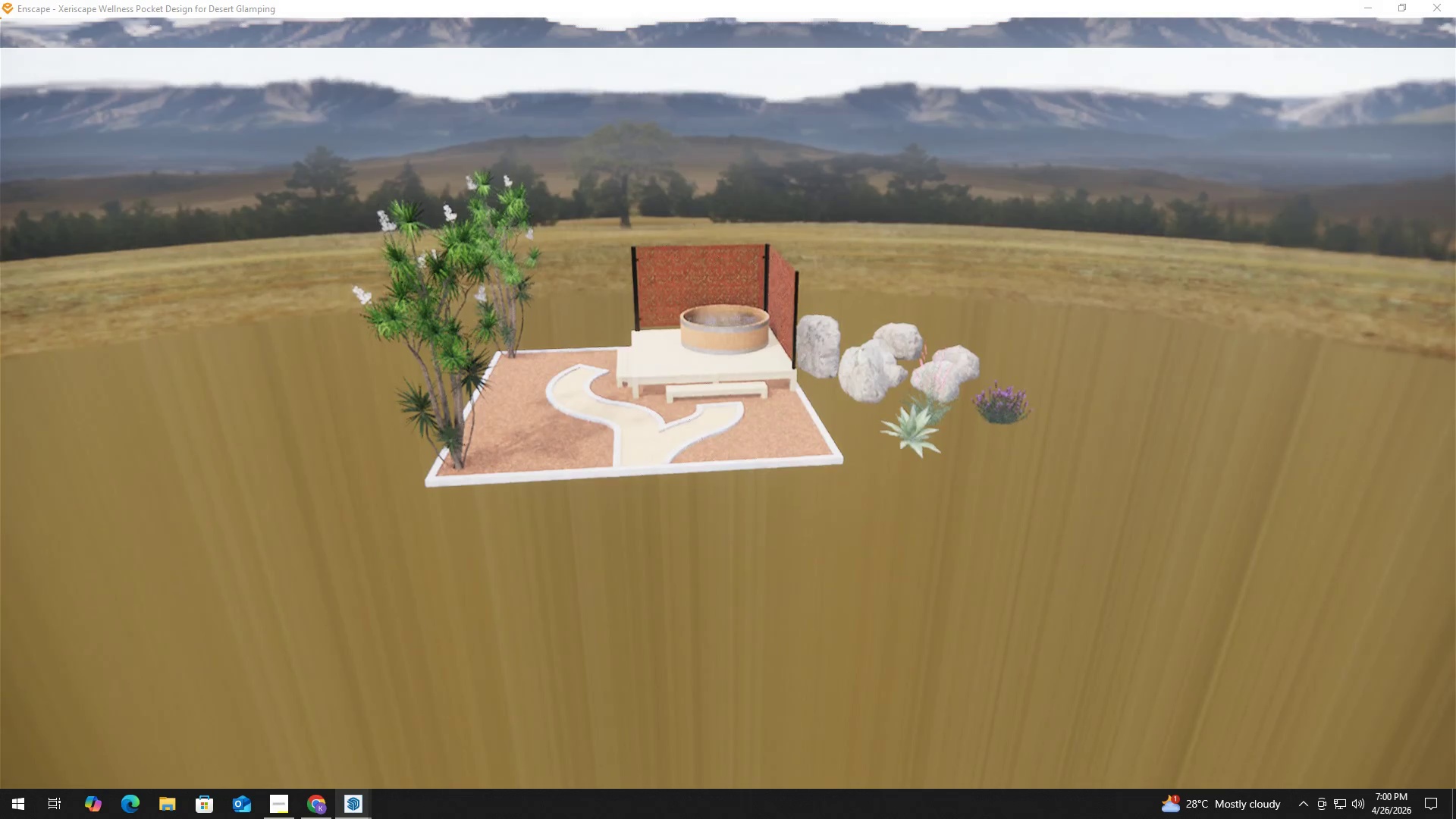 
hold_key(key=W, duration=1.41)
 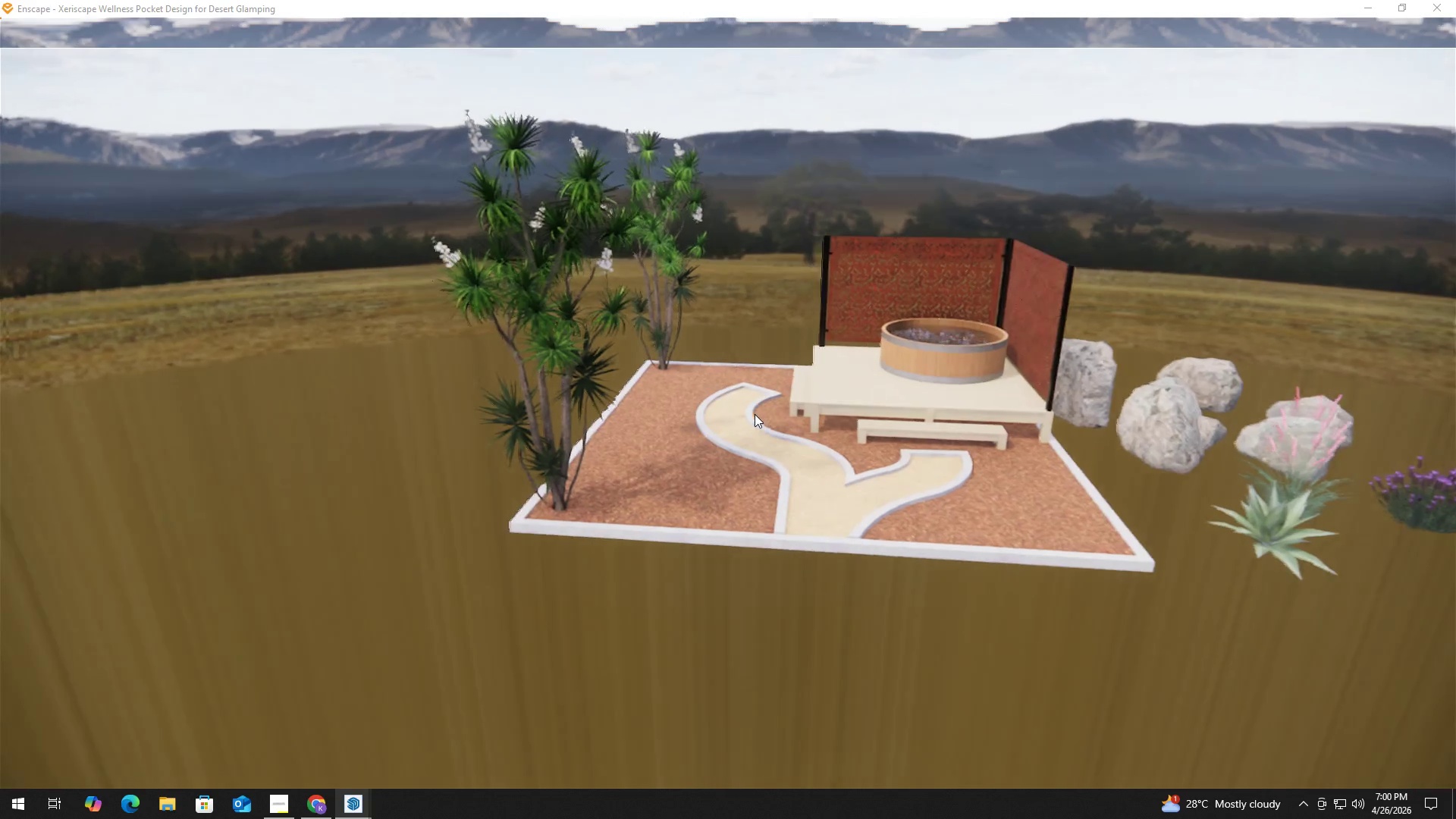 
hold_key(key=ShiftLeft, duration=0.45)
 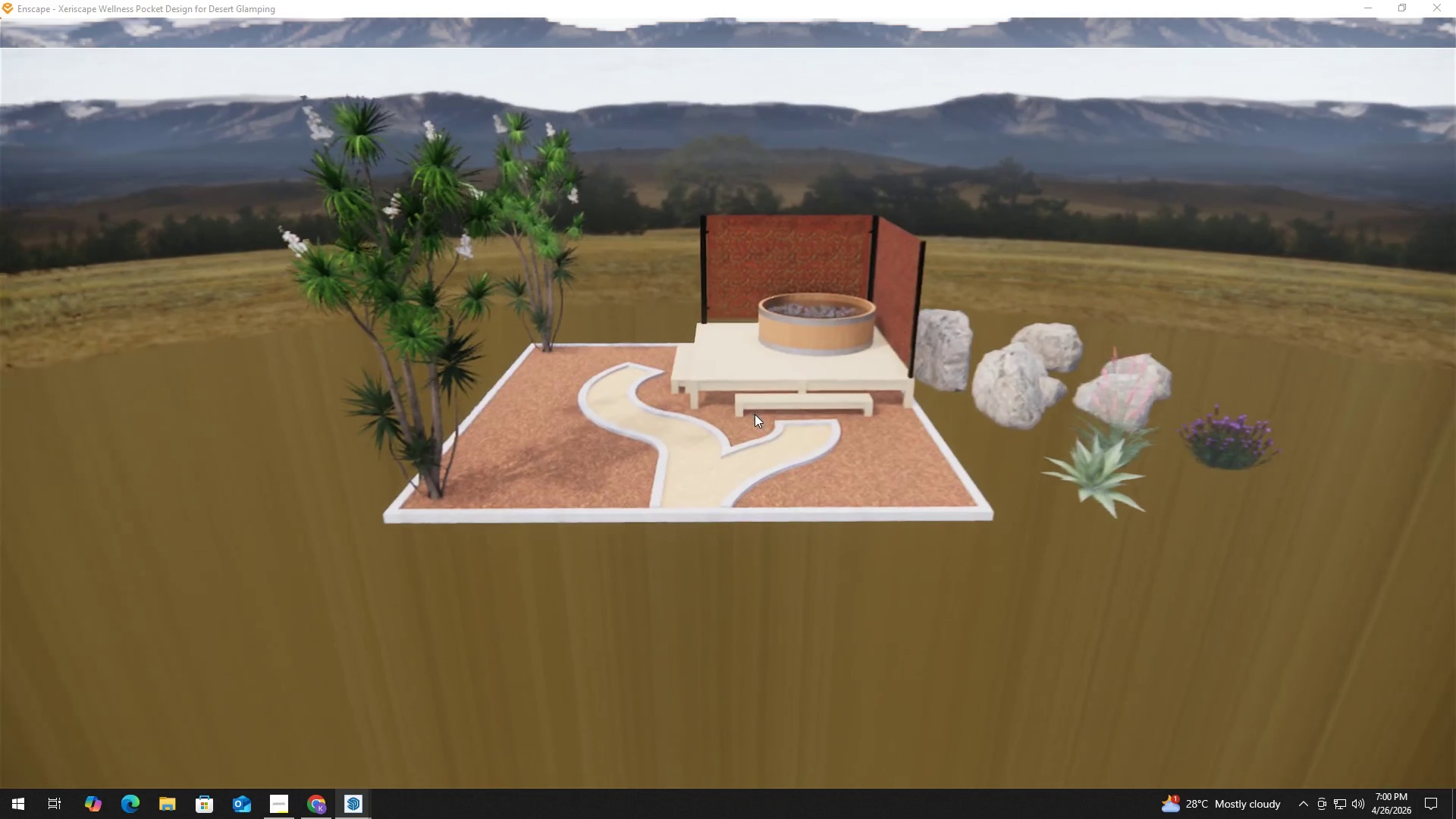 
hold_key(key=A, duration=0.5)
 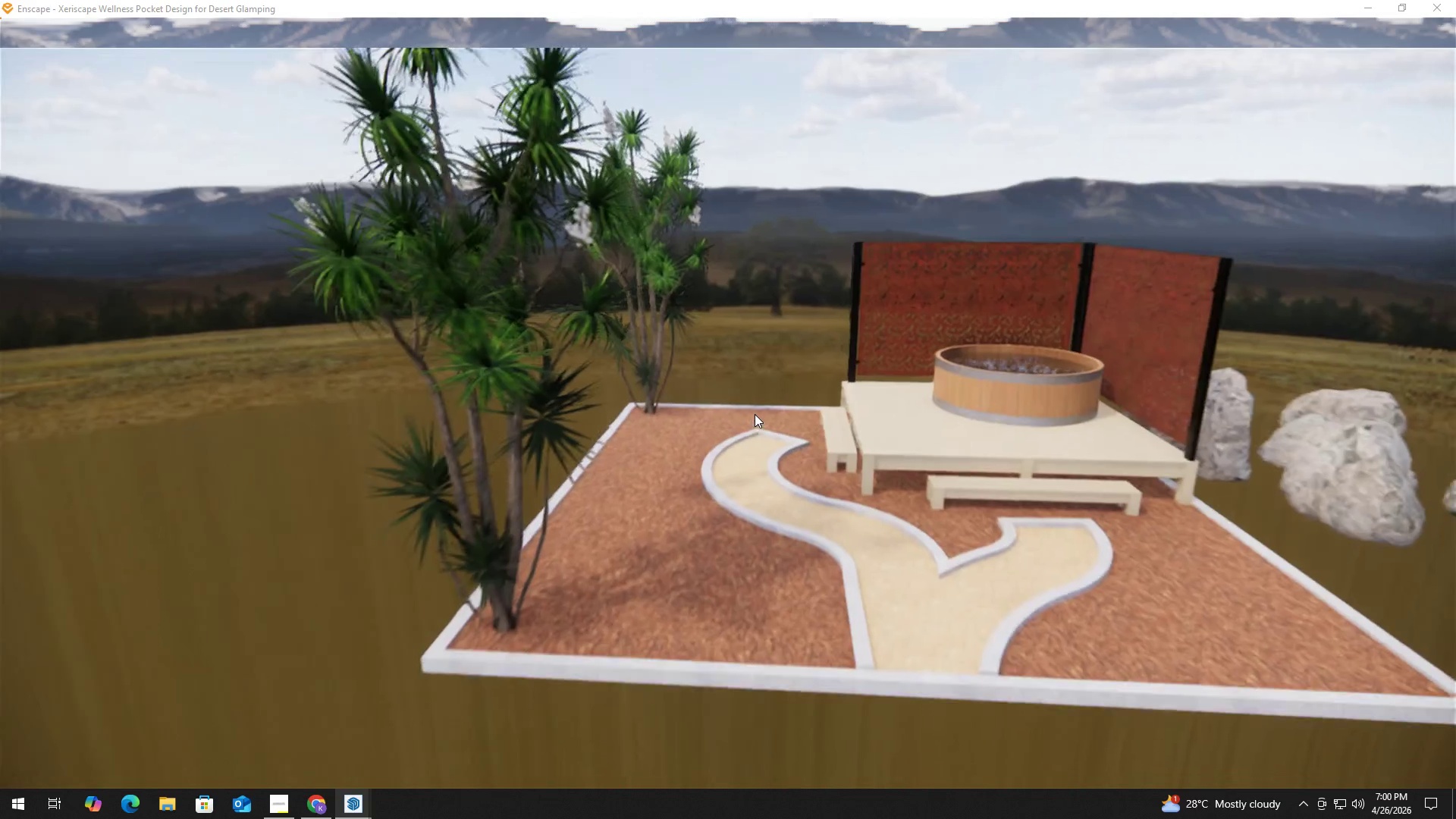 
hold_key(key=W, duration=0.58)
 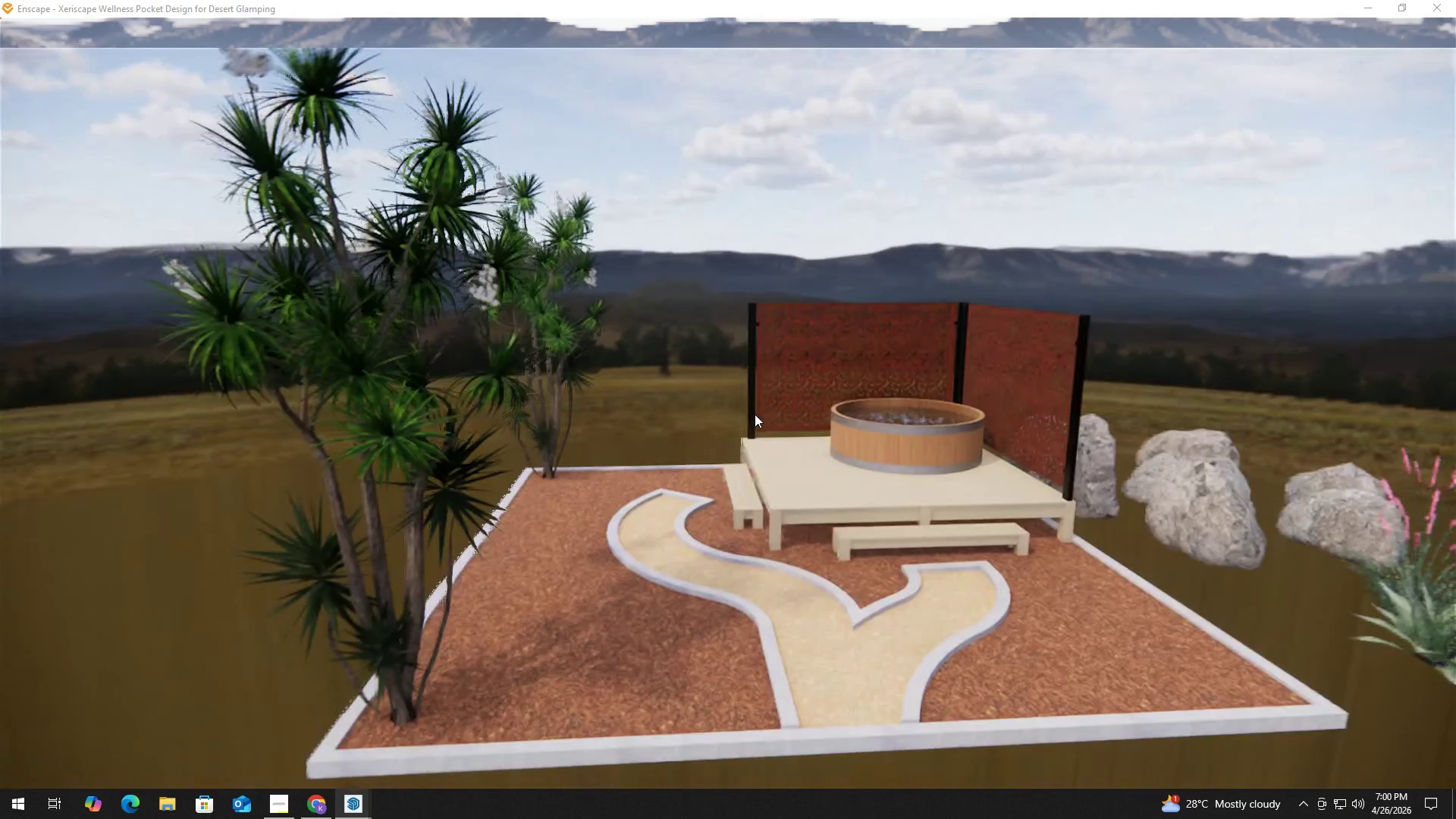 
hold_key(key=ShiftLeft, duration=0.42)
 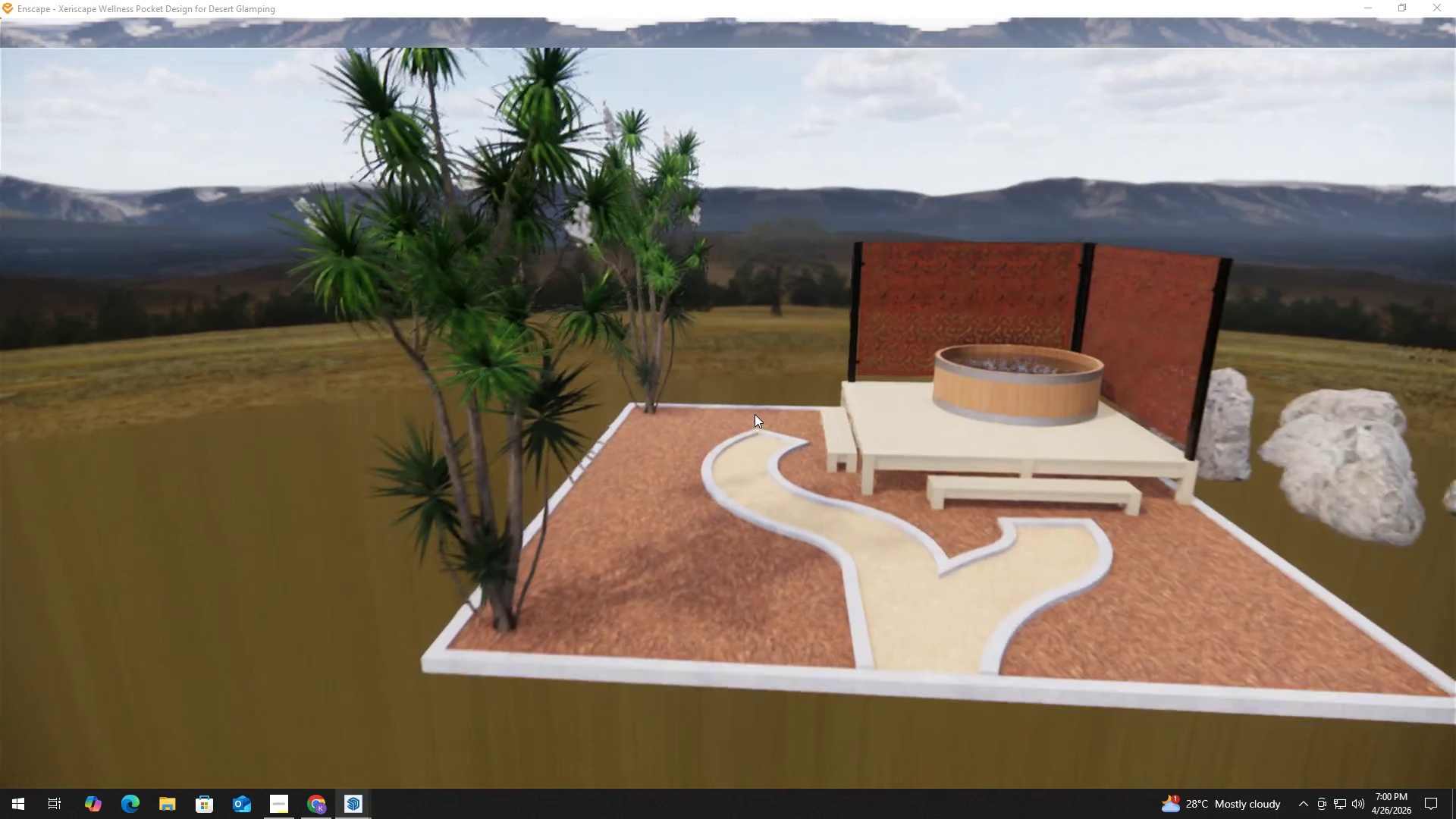 
key(A)
 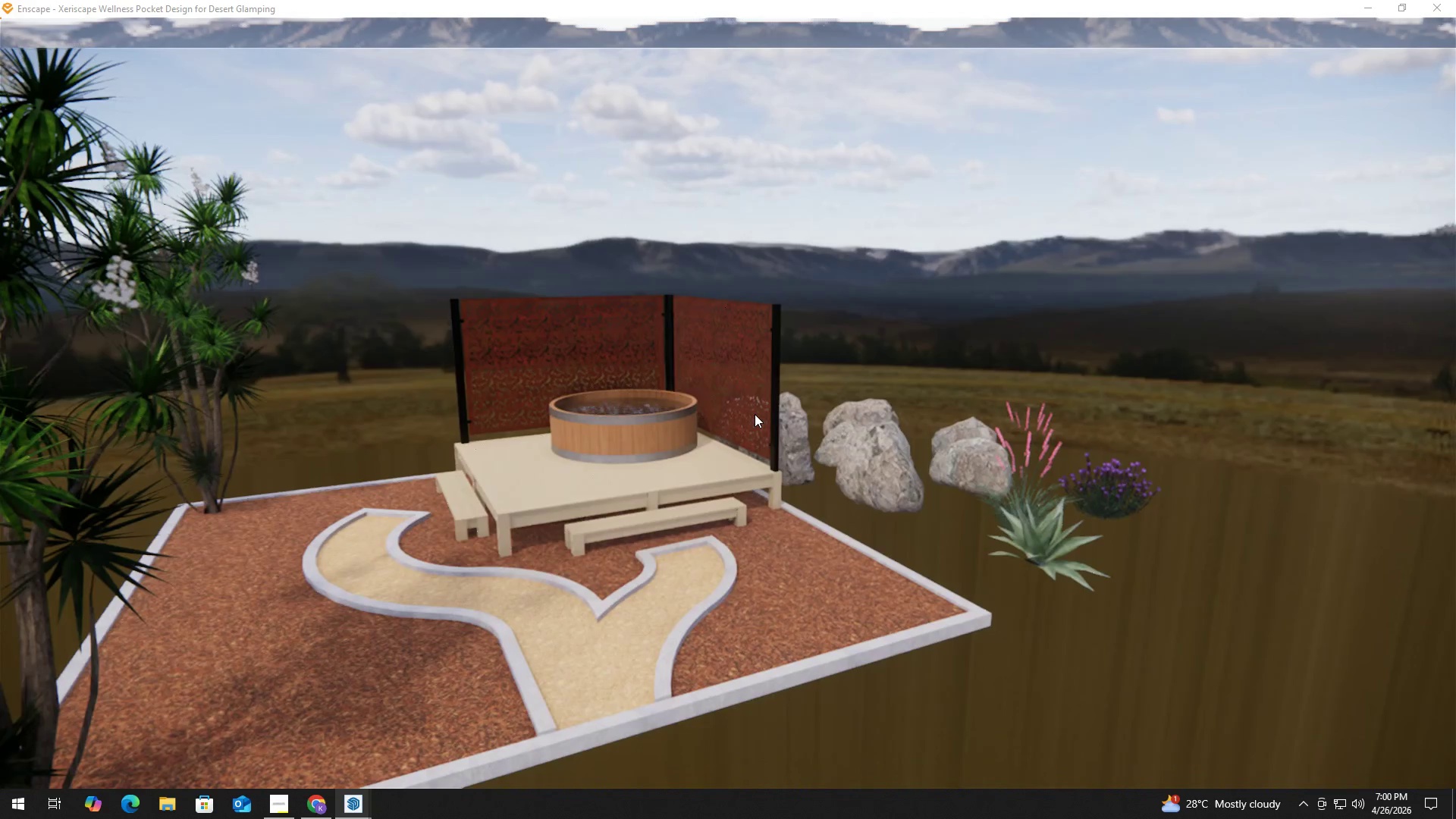 
hold_key(key=D, duration=0.98)
 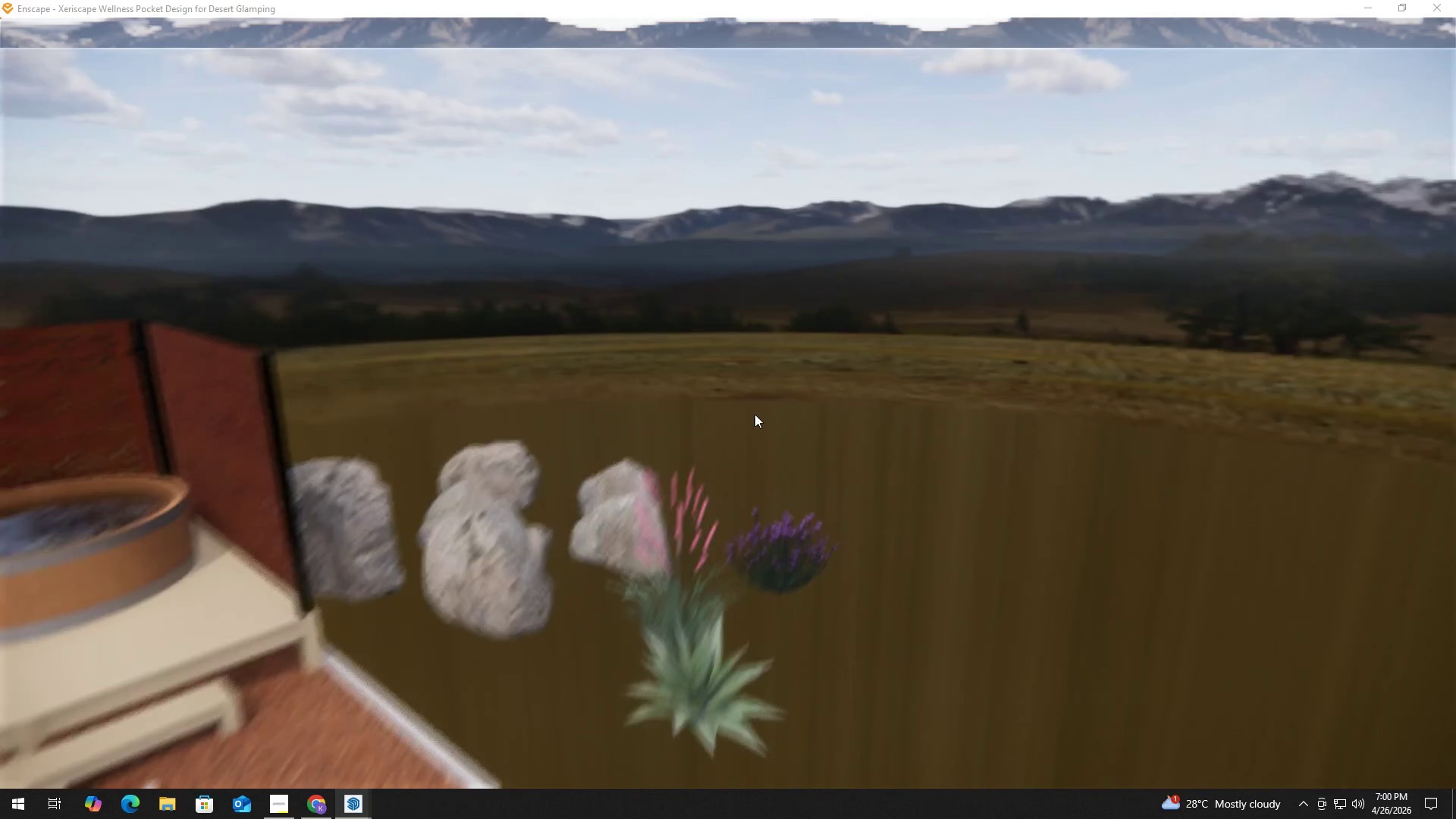 
hold_key(key=W, duration=1.39)
 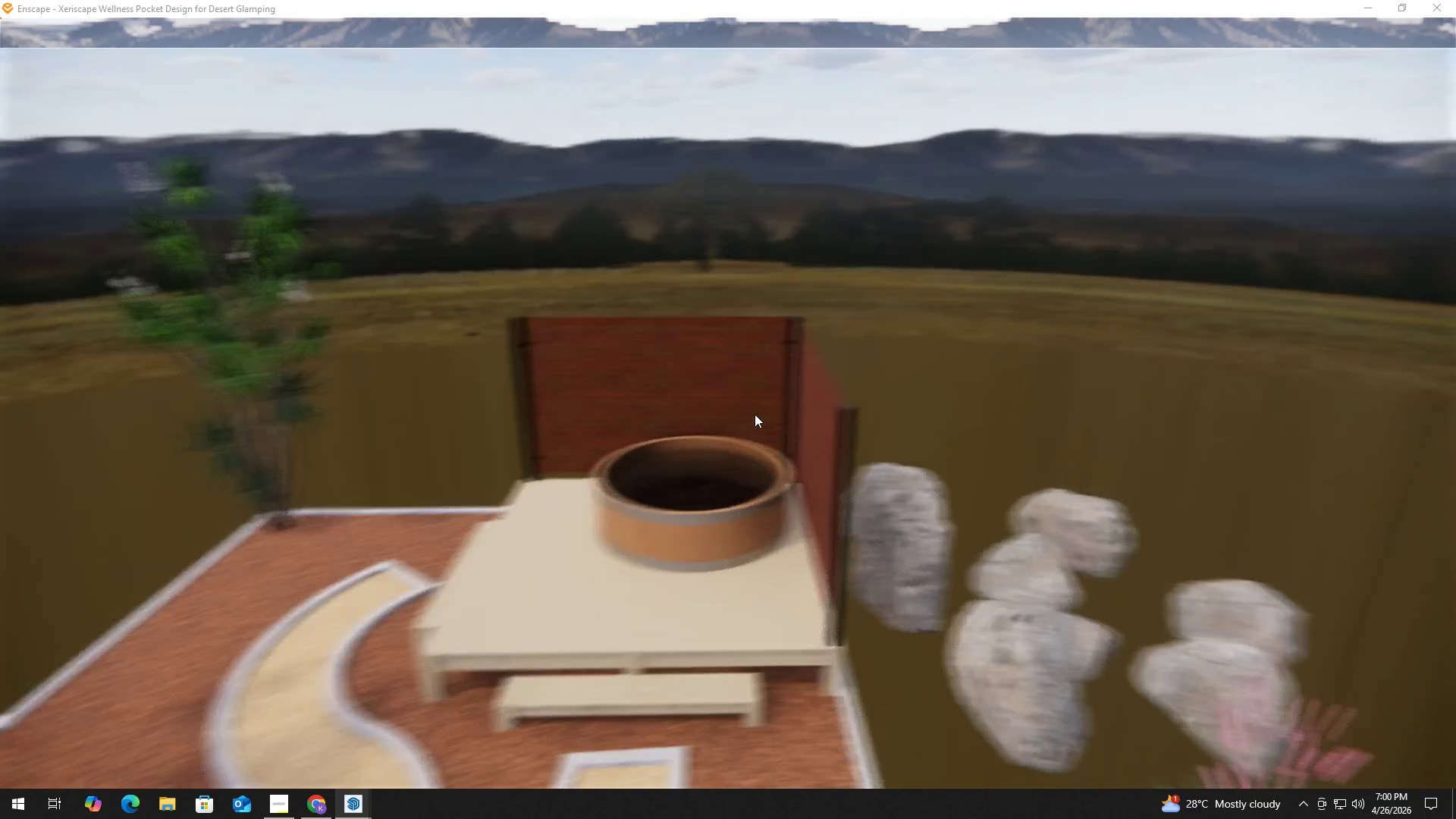 
hold_key(key=ShiftLeft, duration=0.41)
 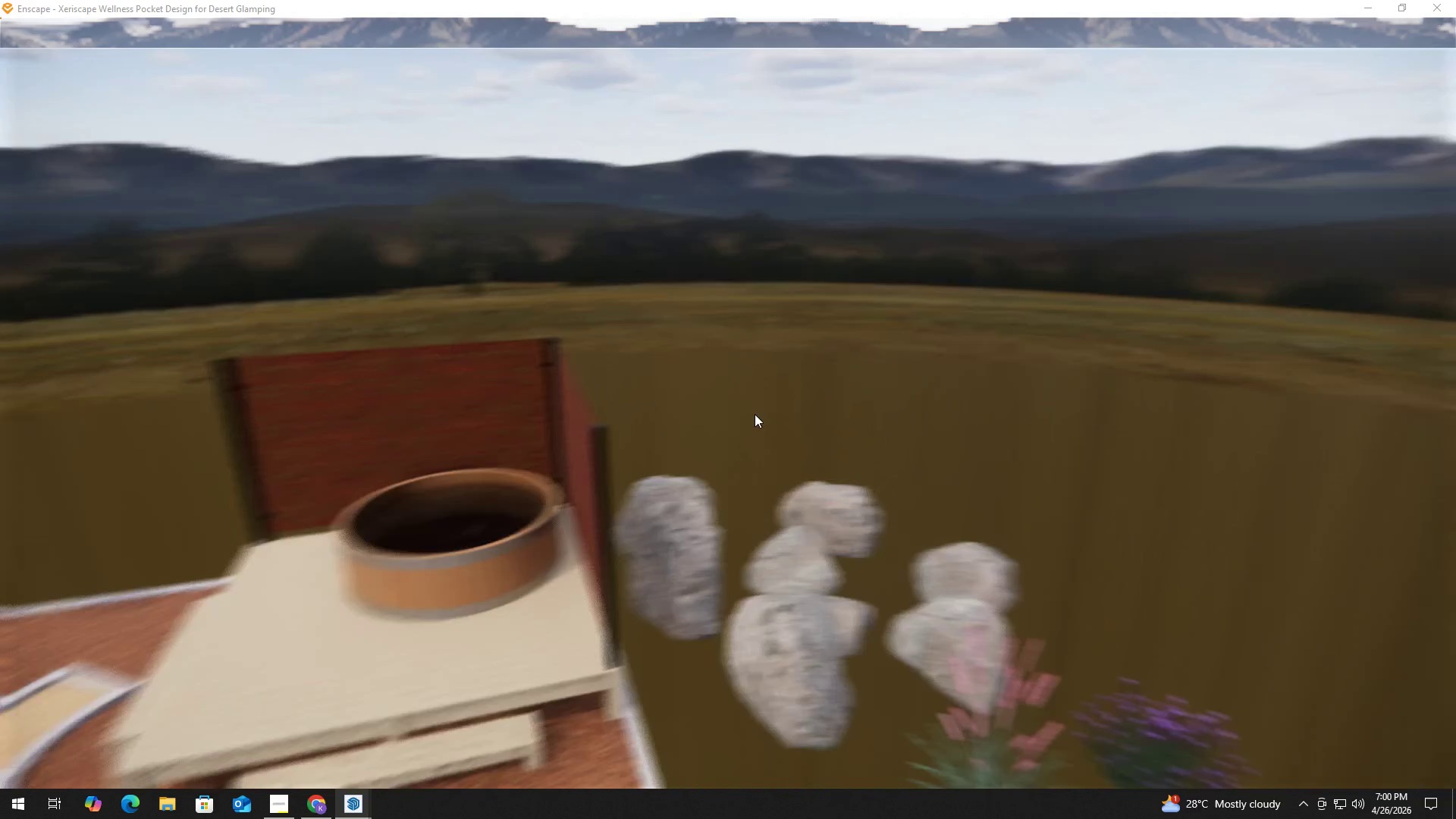 
hold_key(key=E, duration=0.39)
 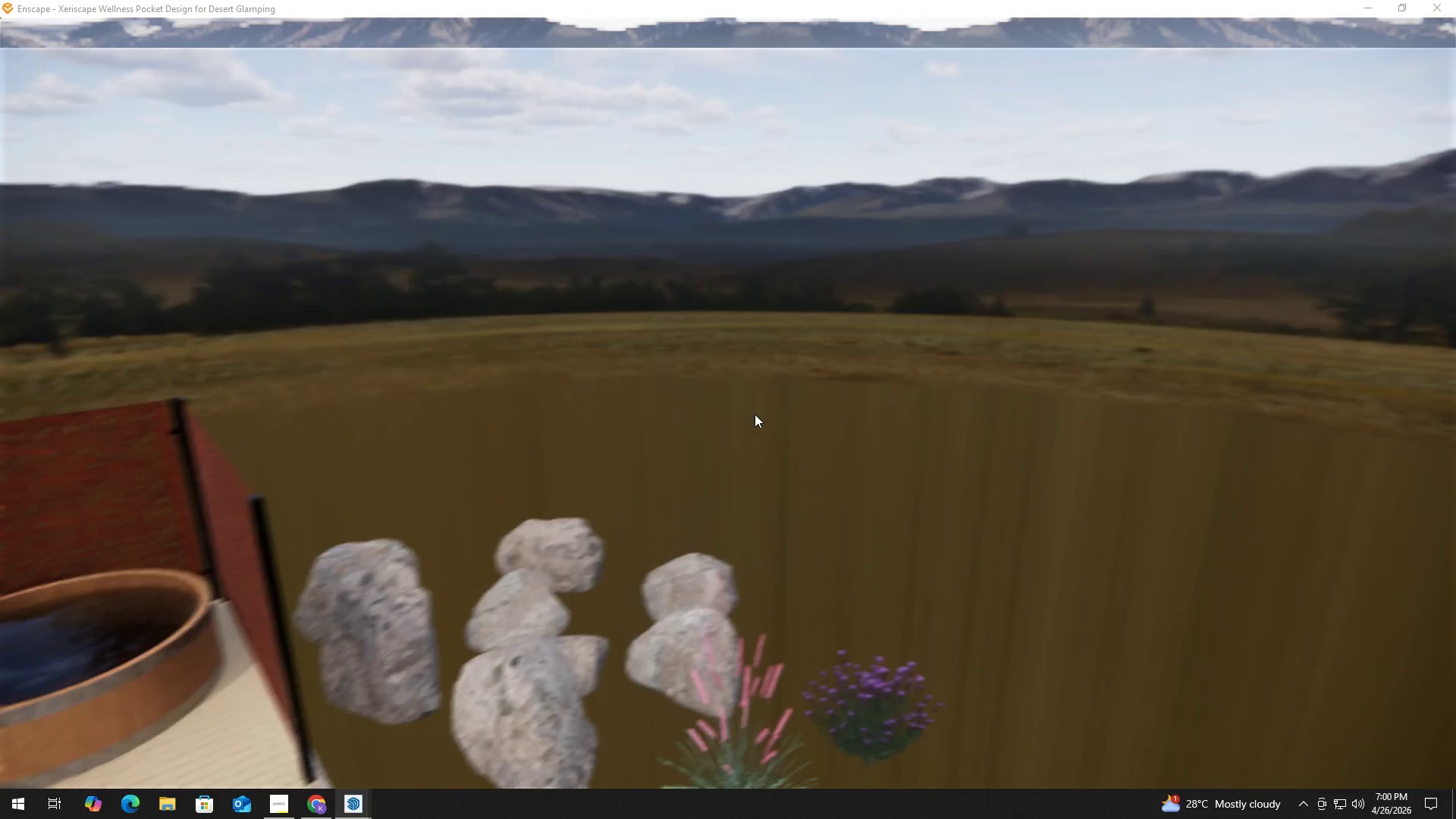 
type(sqqqqe)
 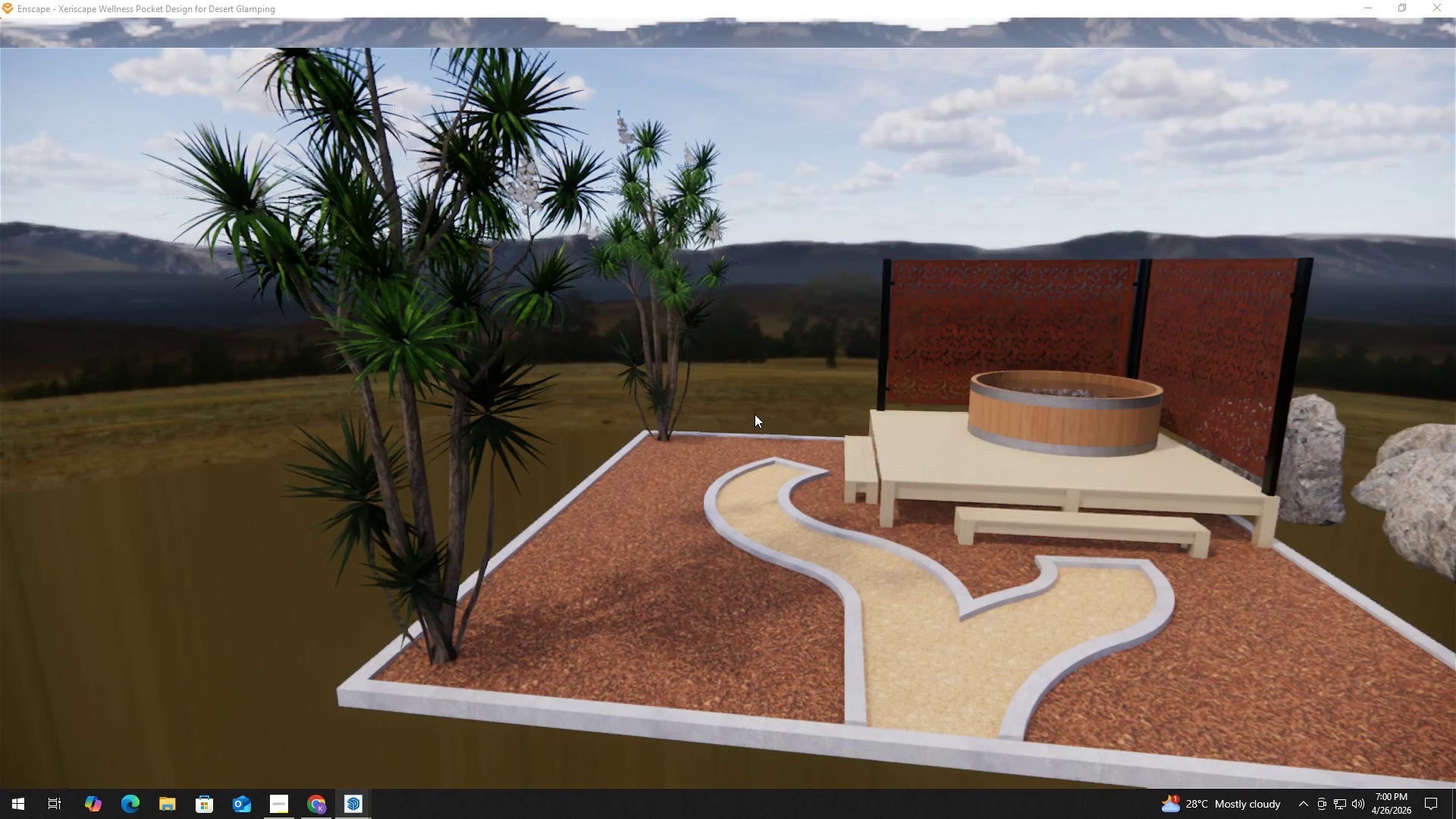 
hold_key(key=A, duration=0.75)
 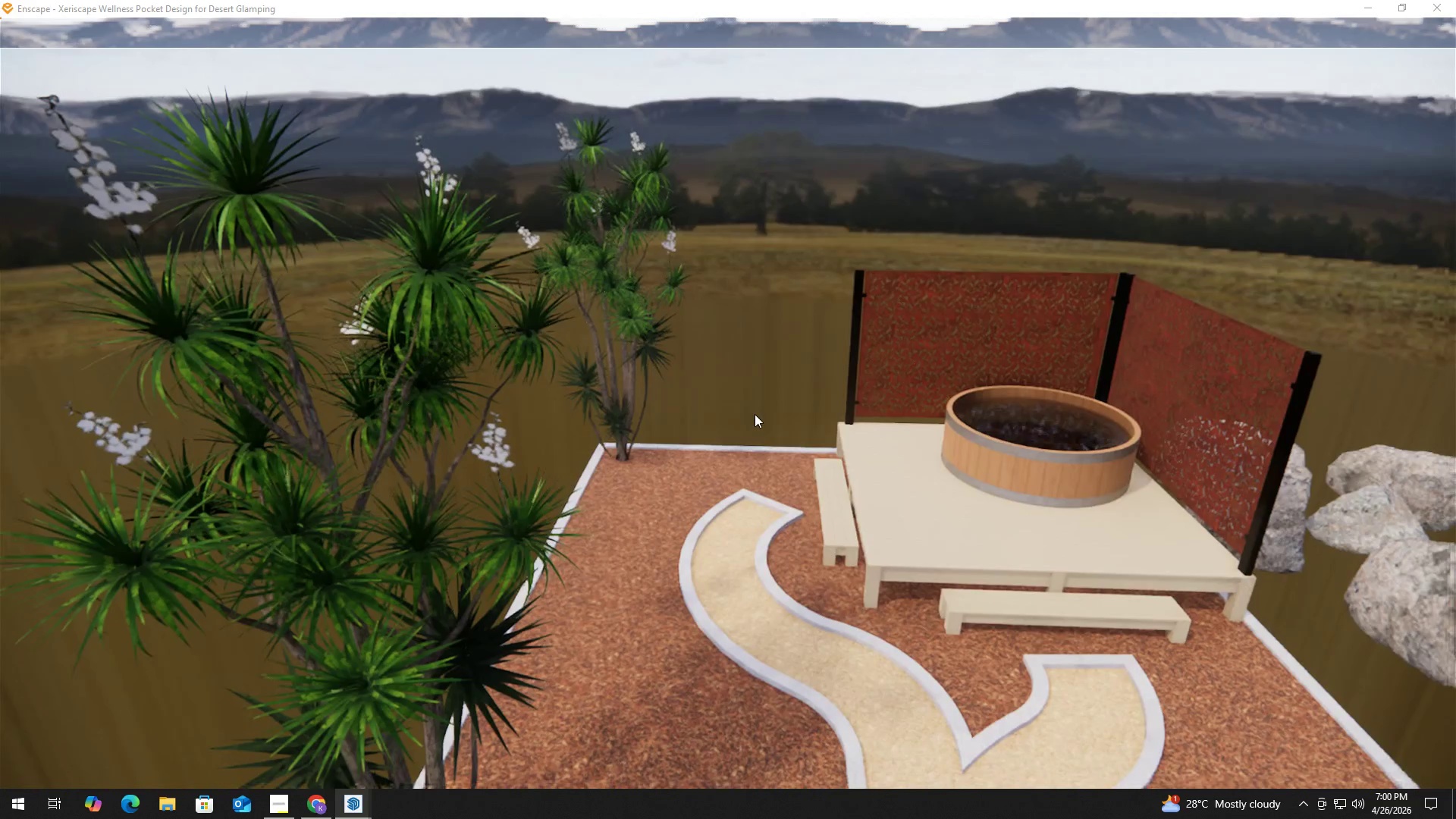 
hold_key(key=D, duration=0.5)
 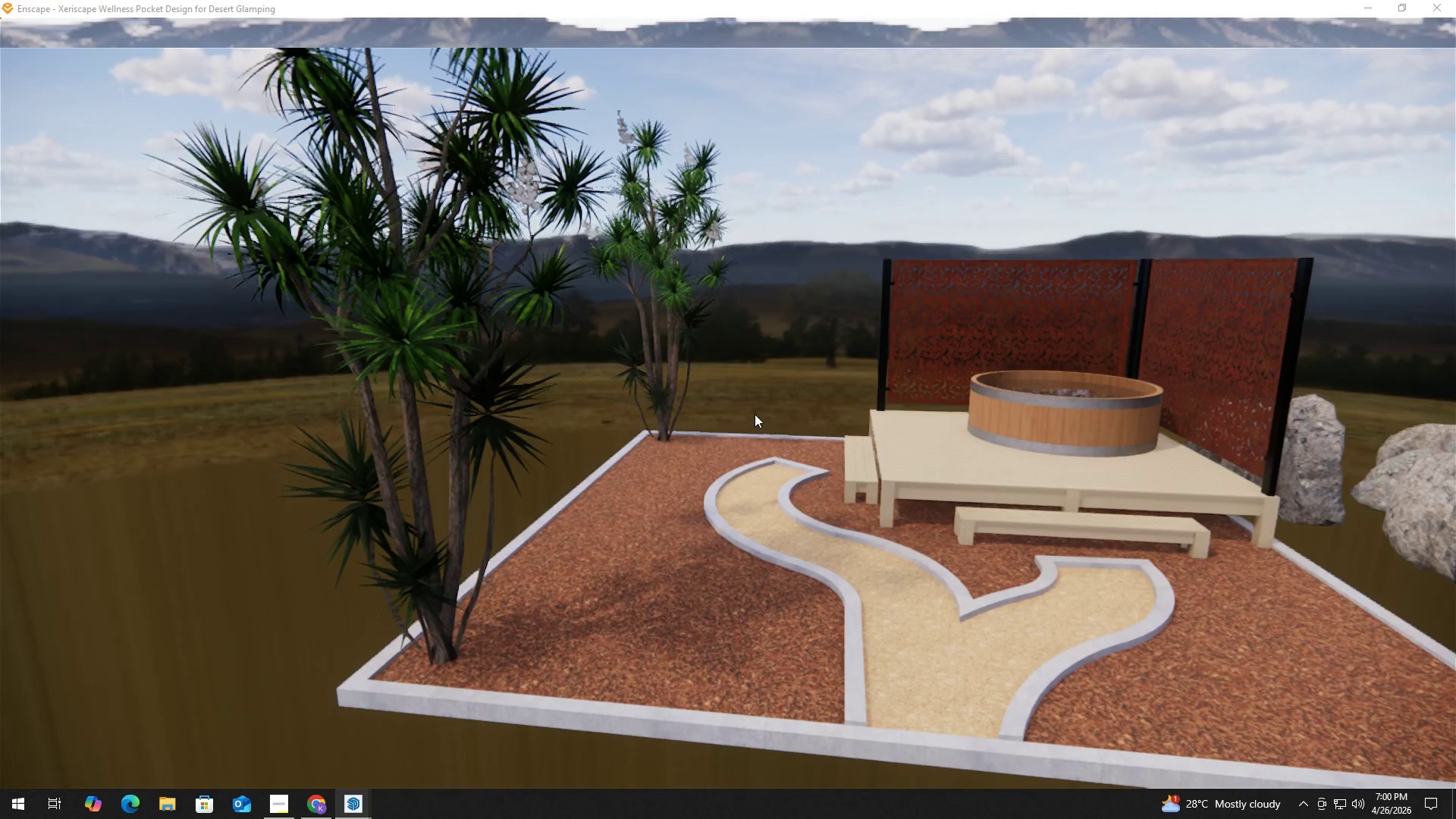 
left_click([755, 414])
 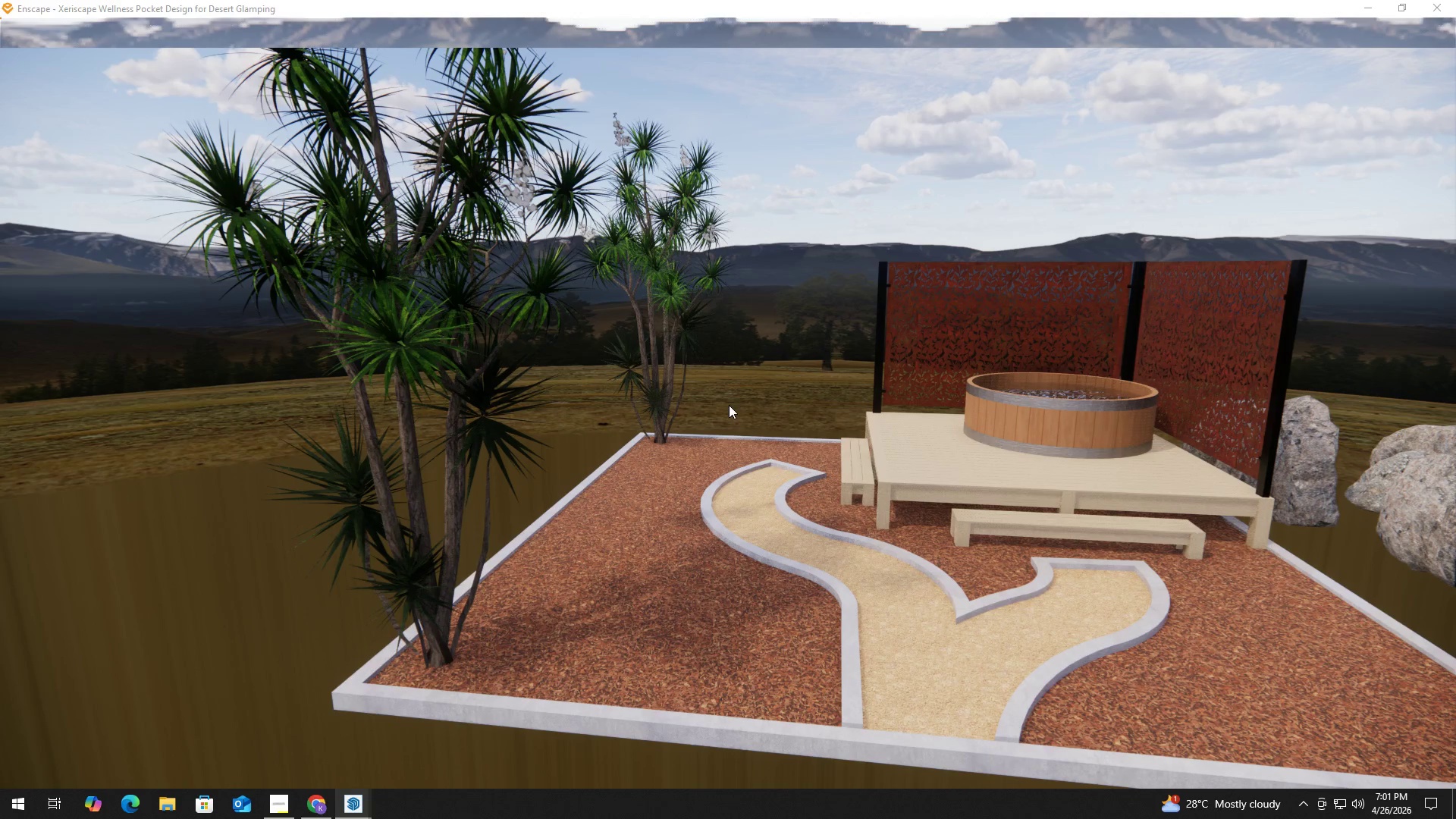 
wait(13.55)
 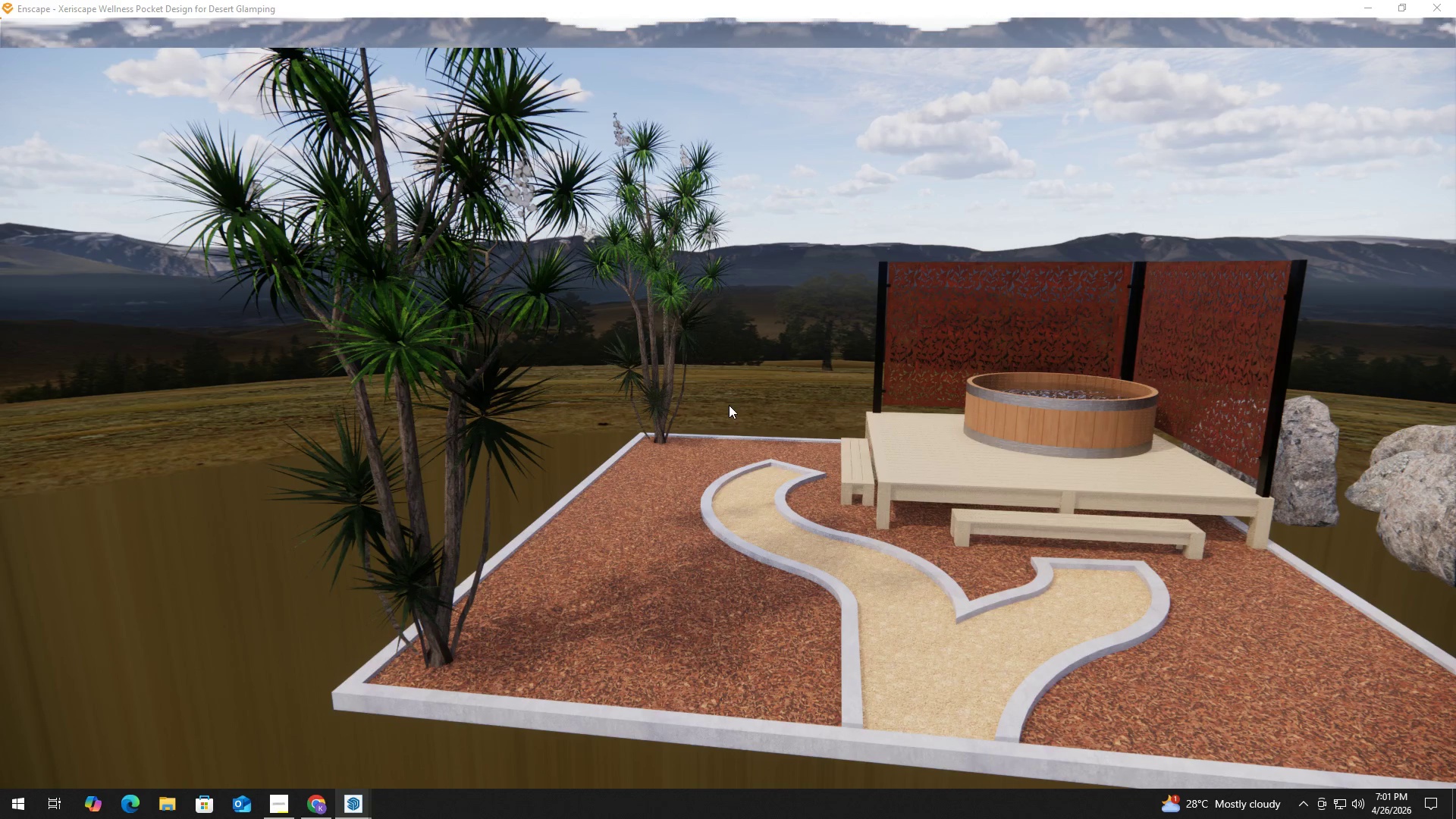 
hold_key(key=A, duration=0.62)
 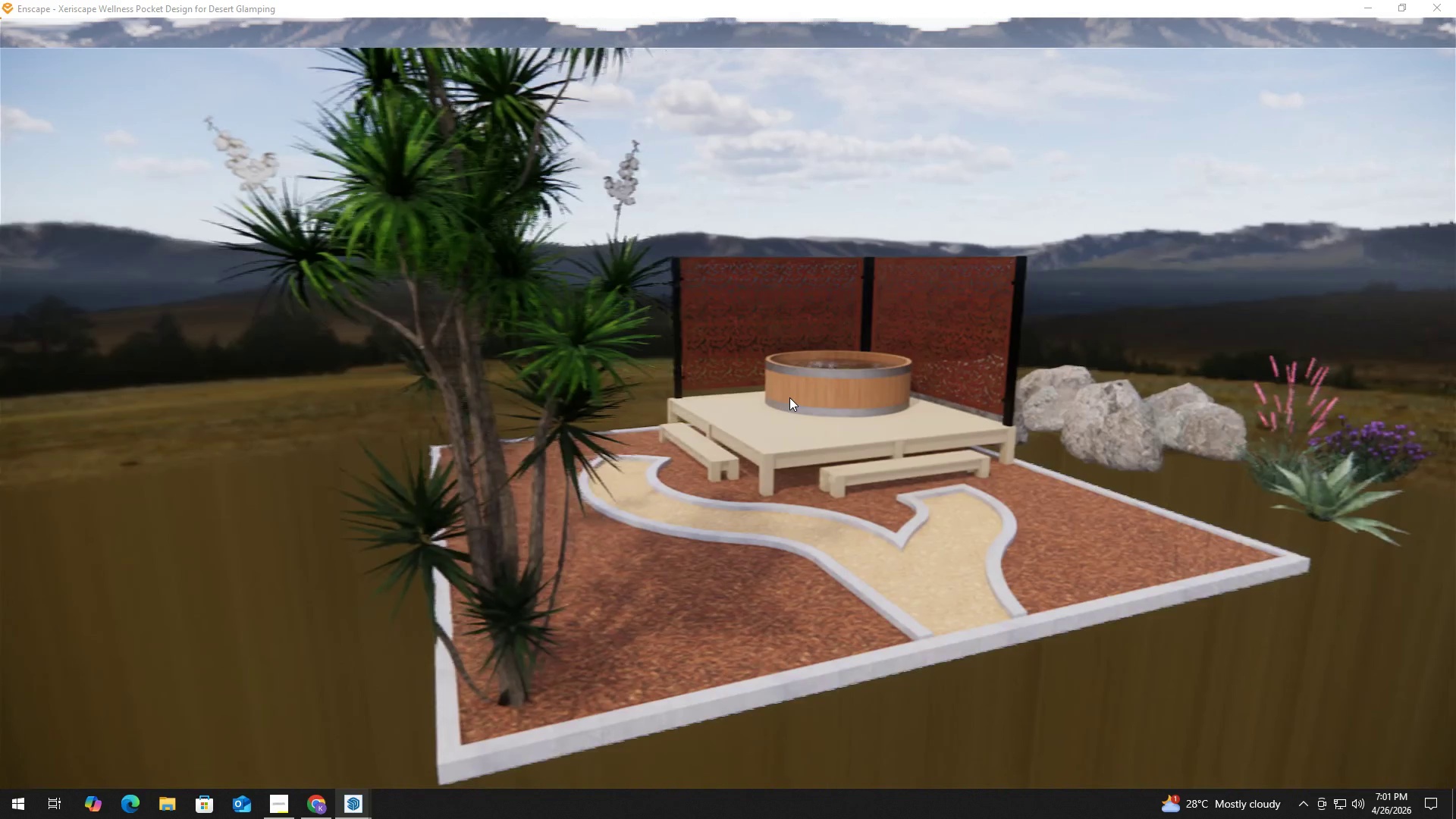 
hold_key(key=ShiftLeft, duration=0.38)
 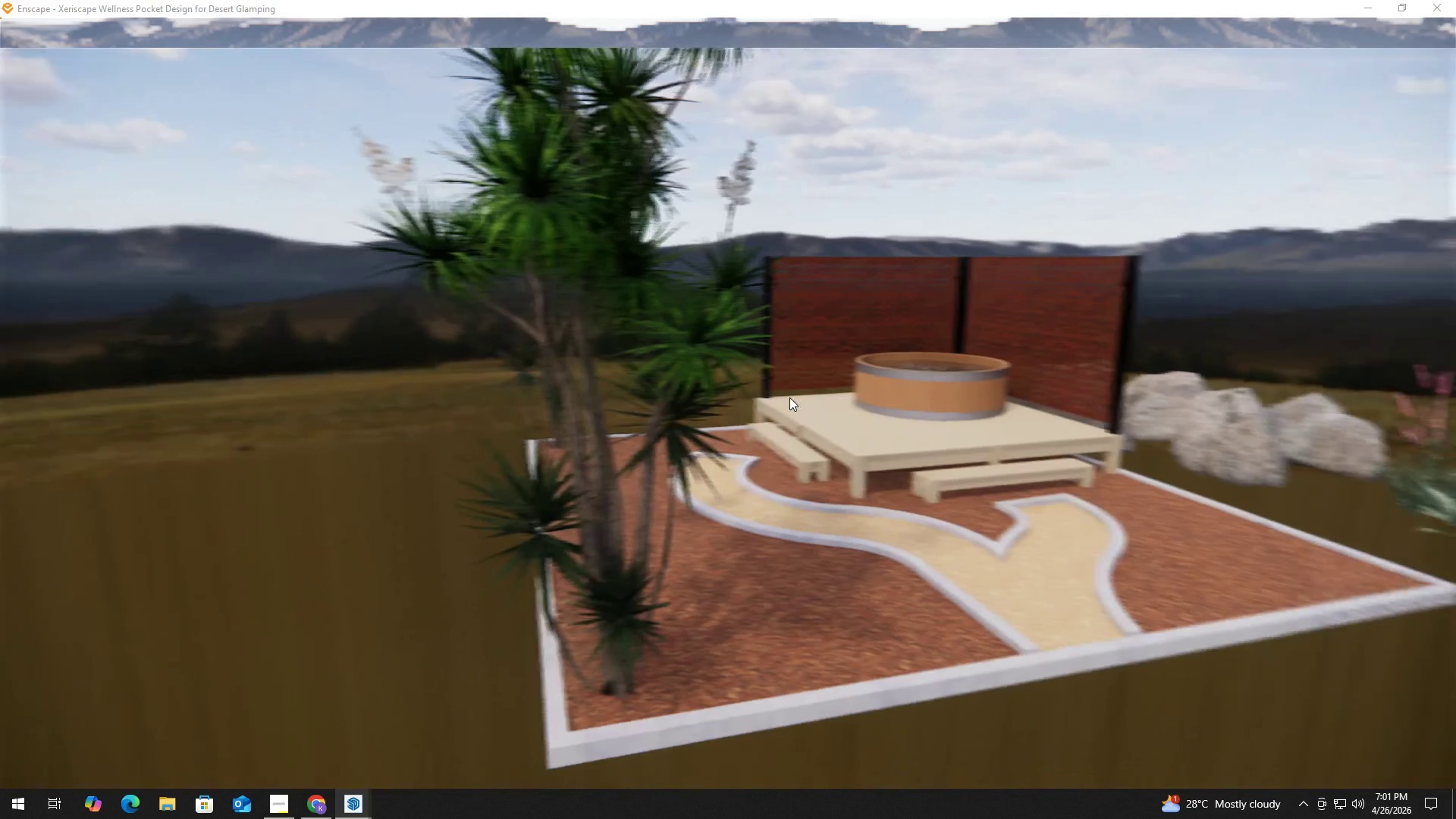 
hold_key(key=D, duration=1.47)
 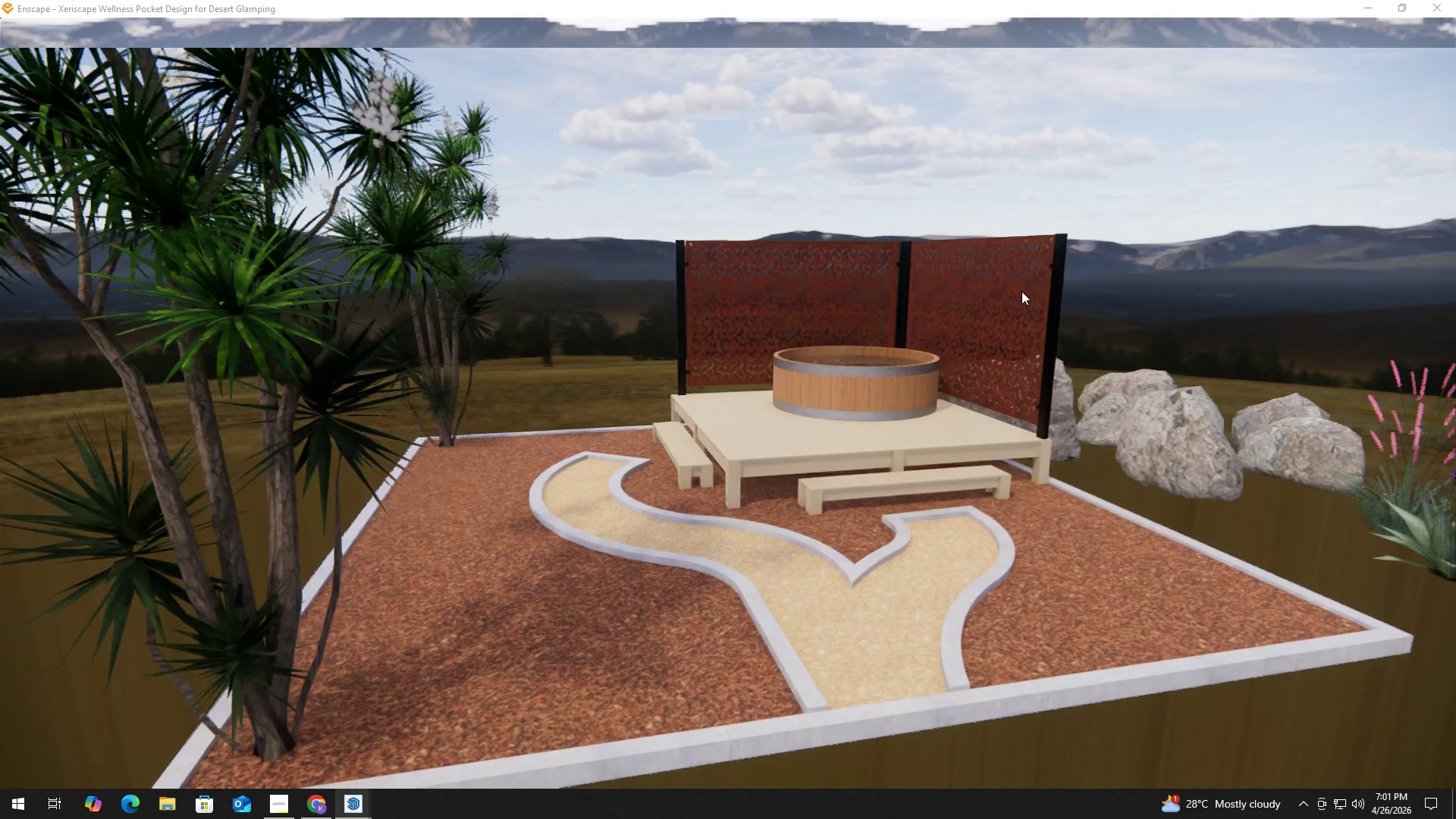 
hold_key(key=W, duration=0.83)
 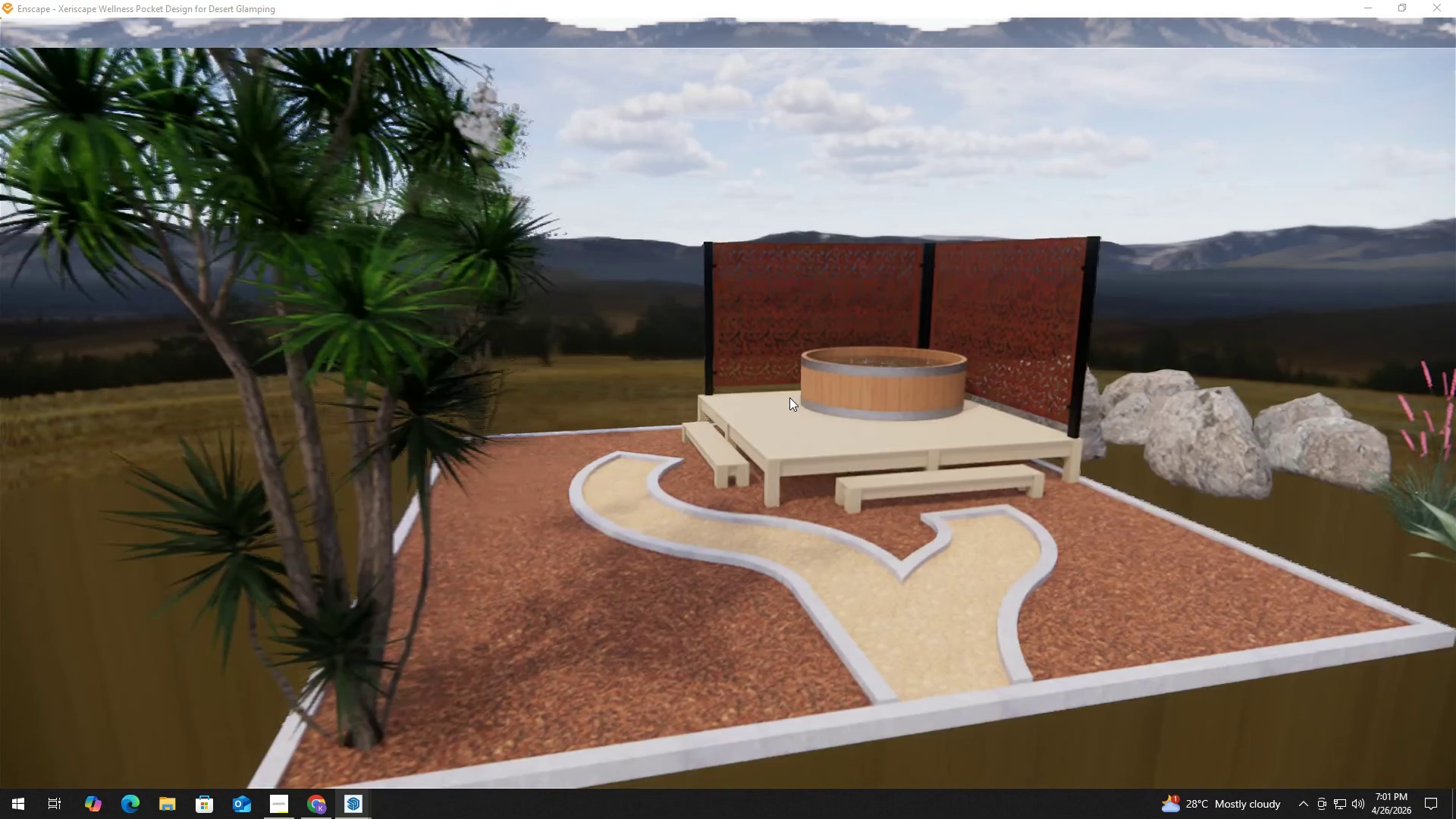 
left_click([789, 397])
 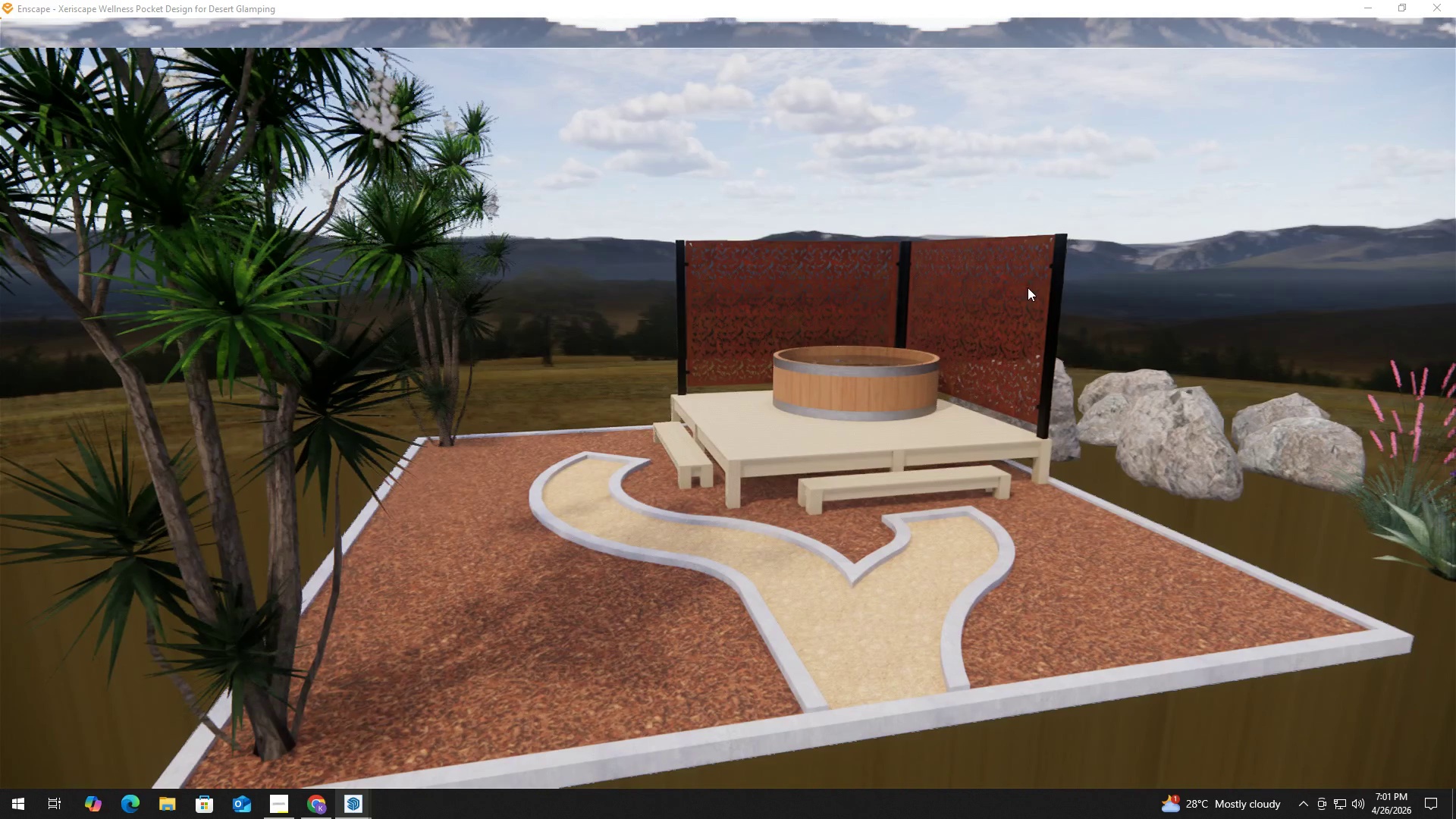 
key(Alt+Tab)
 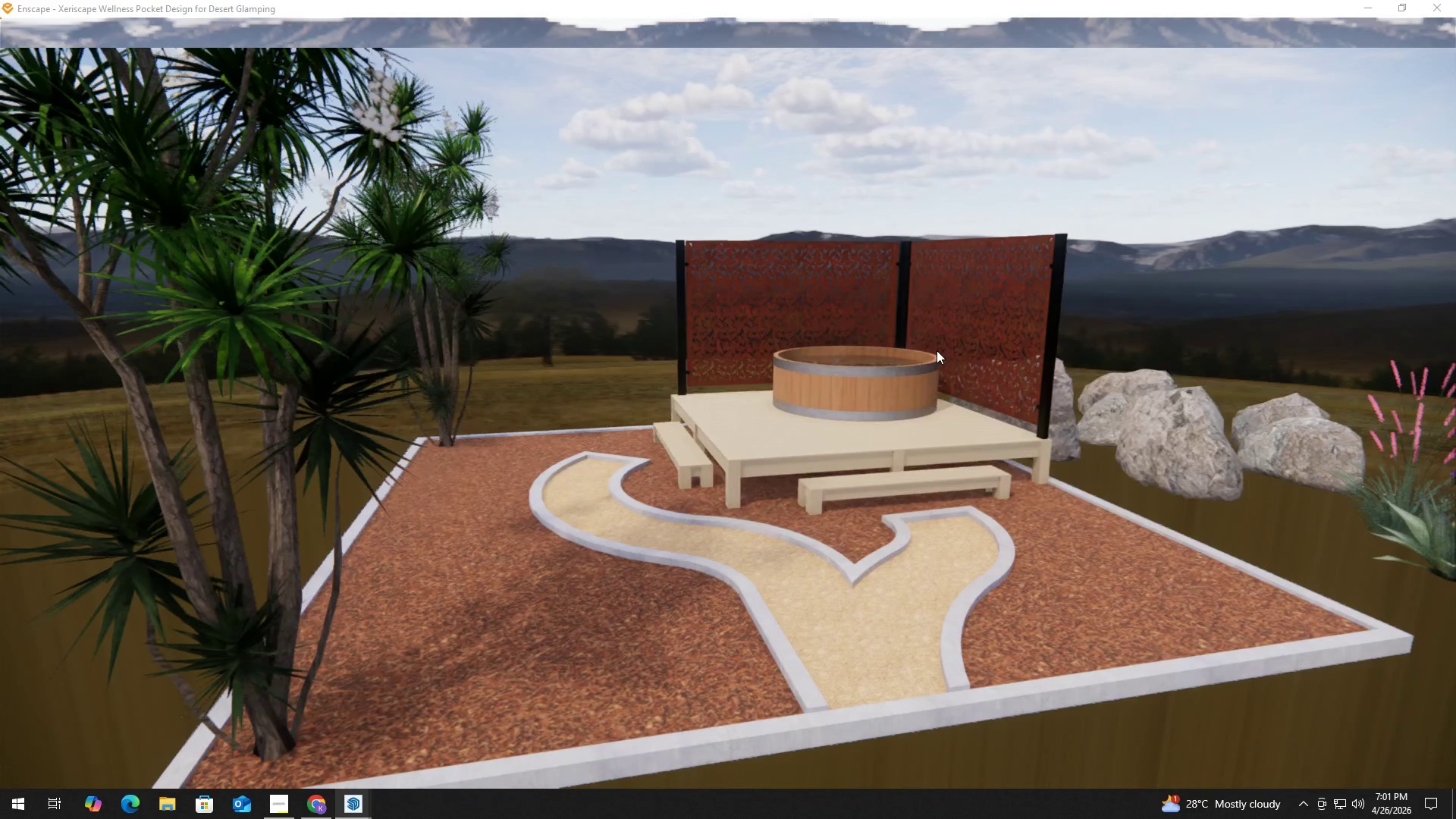 
left_click([566, 403])
 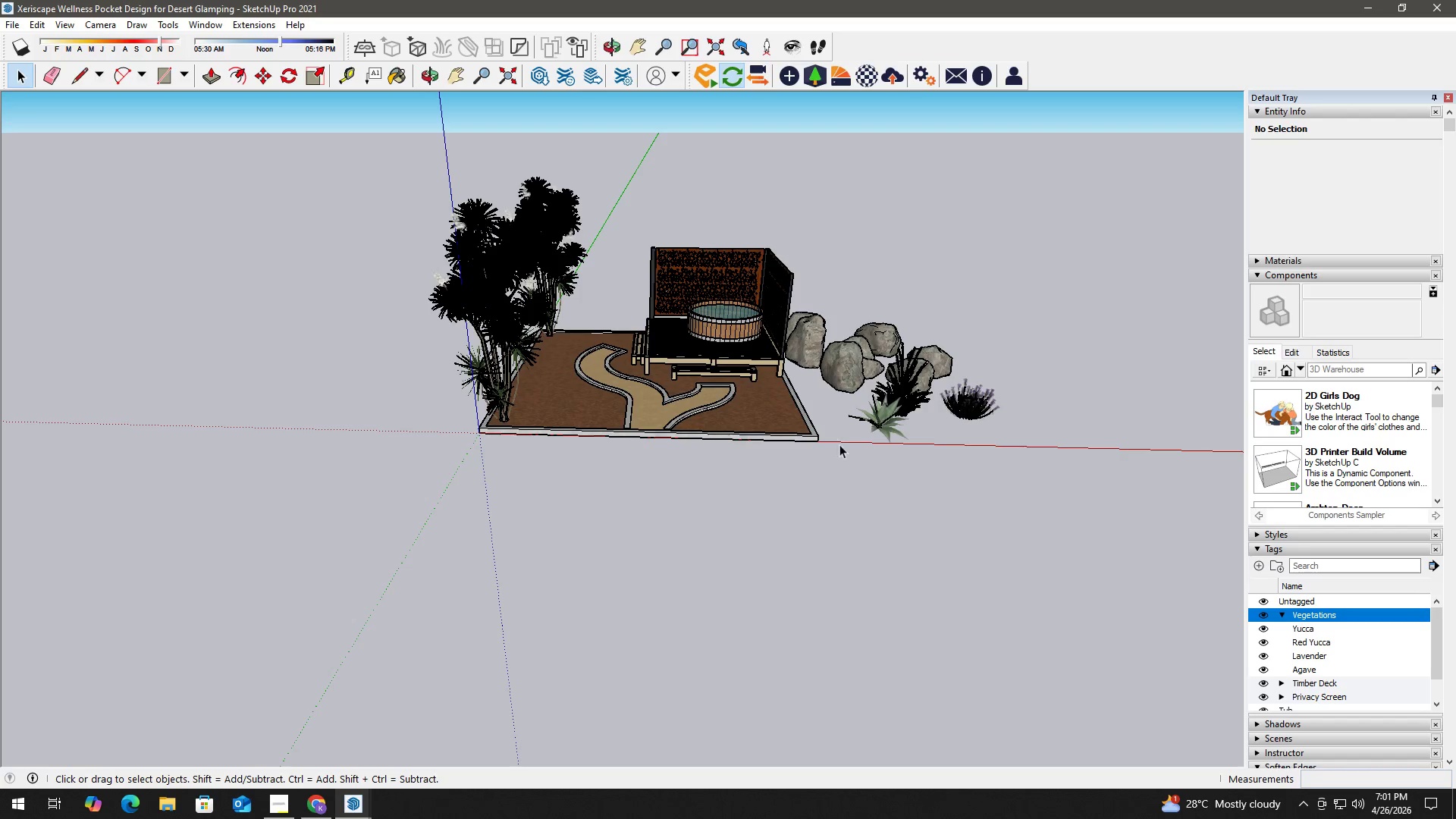 
key(H)
 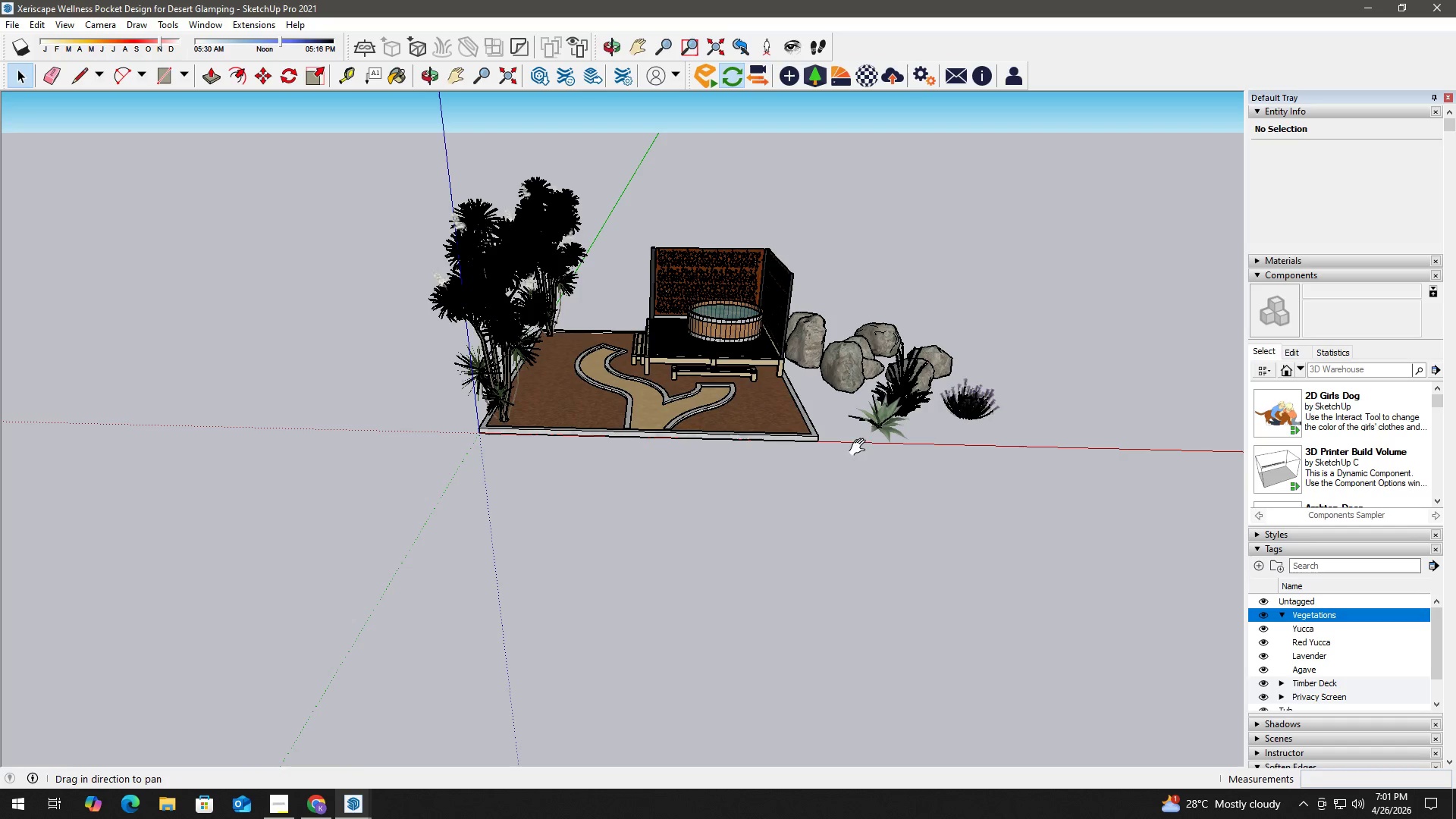 
scroll: coordinate [862, 429], scroll_direction: up, amount: 7.0
 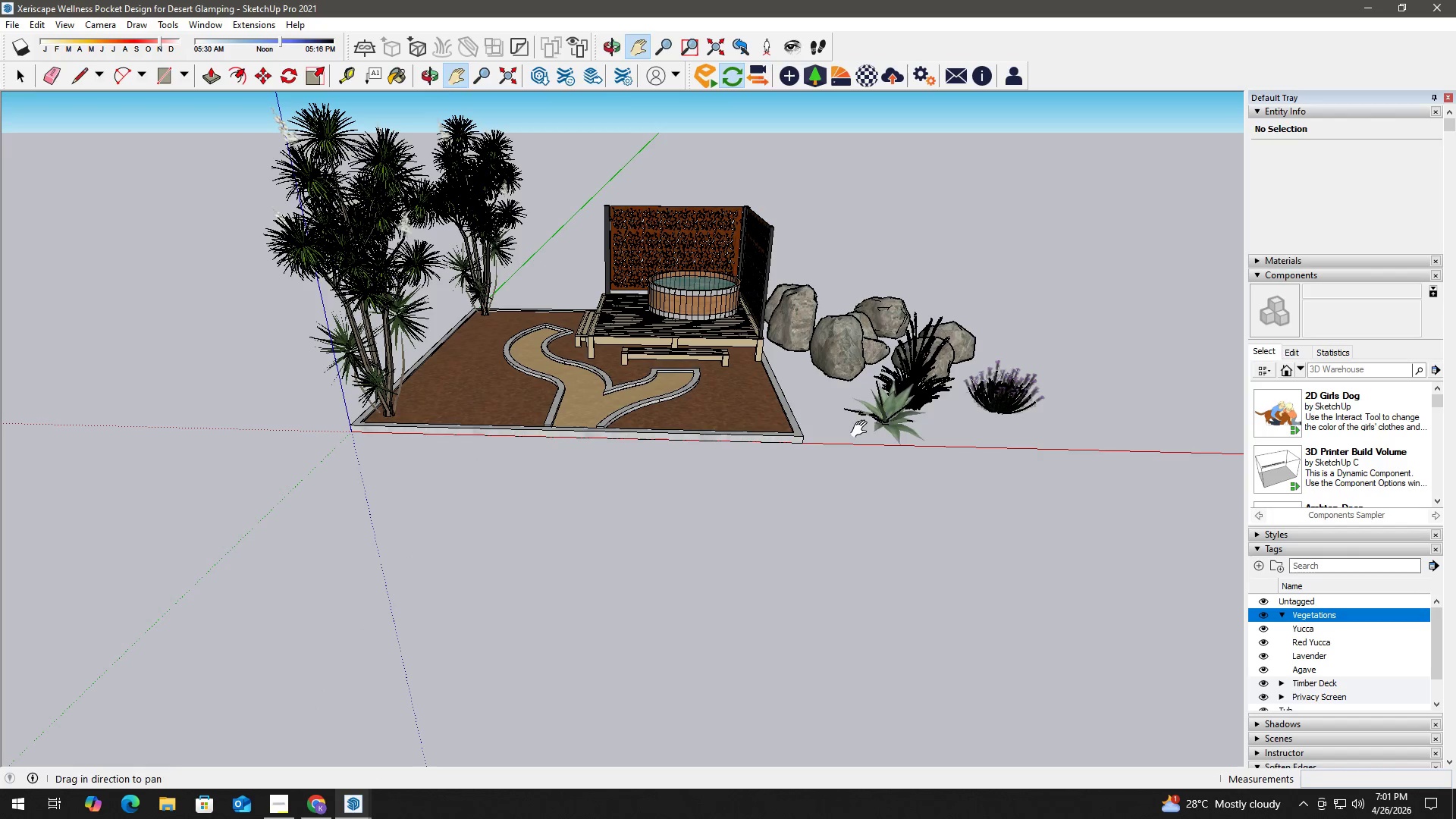 
key(Space)
 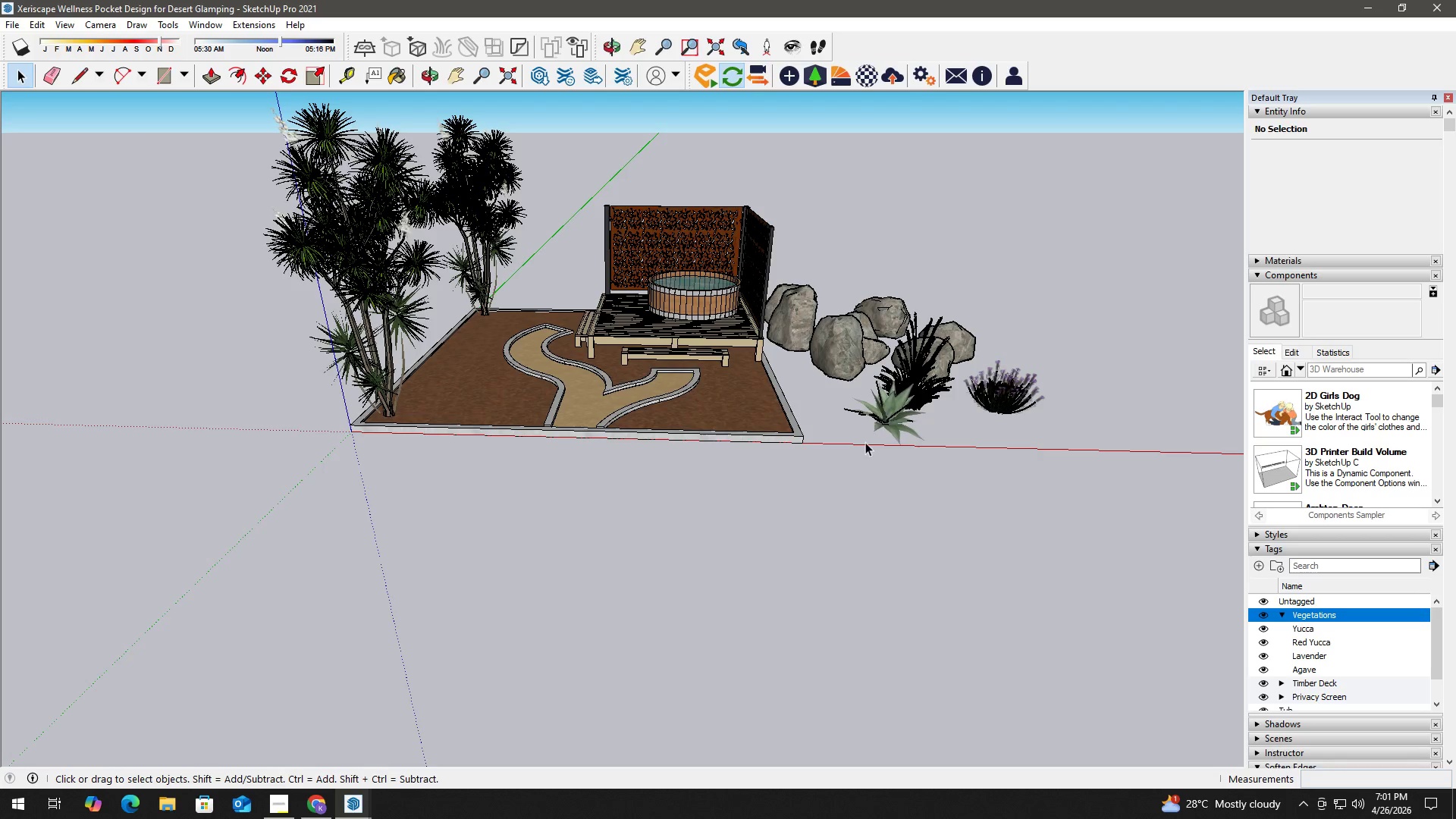 
key(H)
 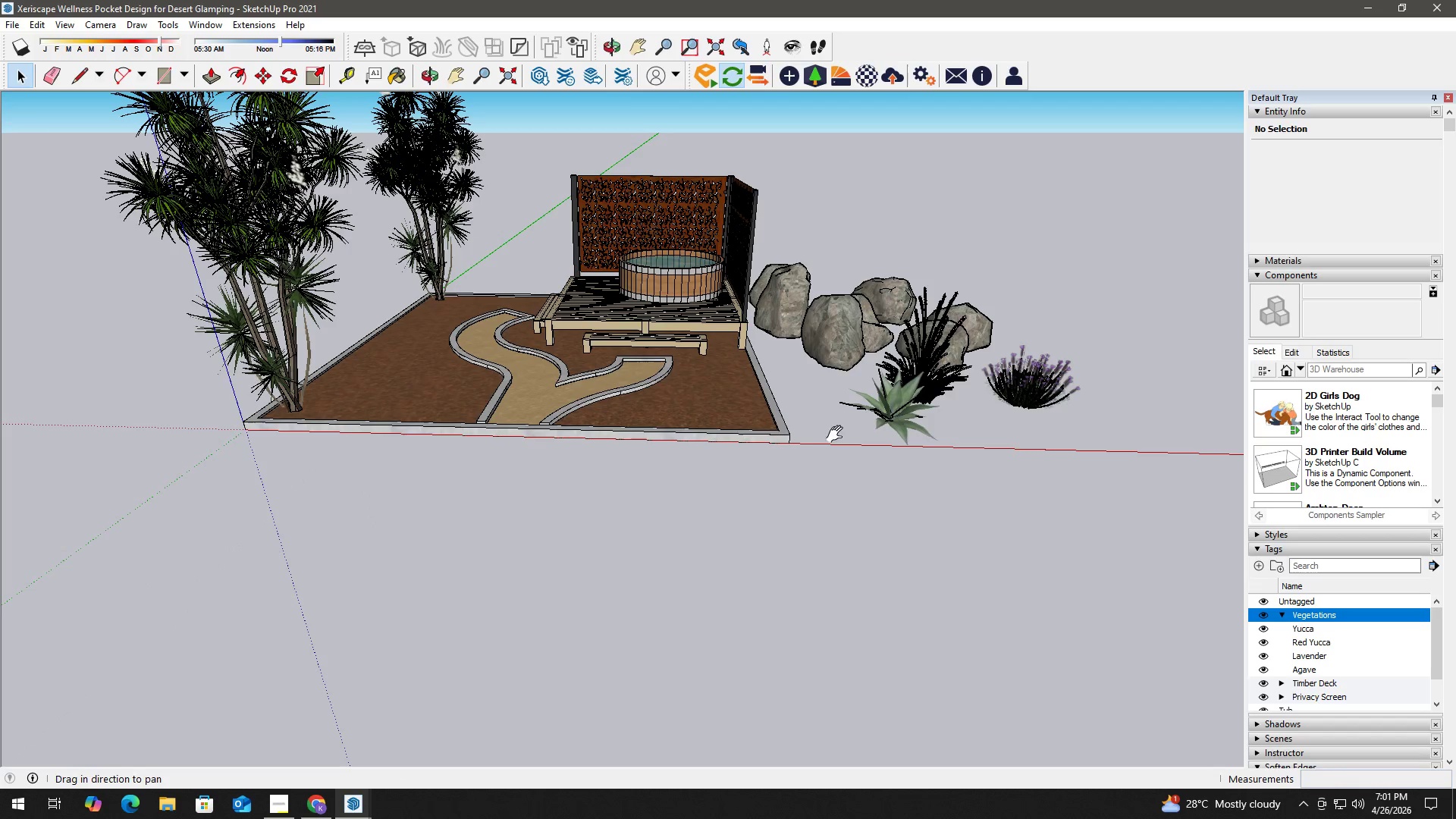 
scroll: coordinate [865, 442], scroll_direction: up, amount: 3.0
 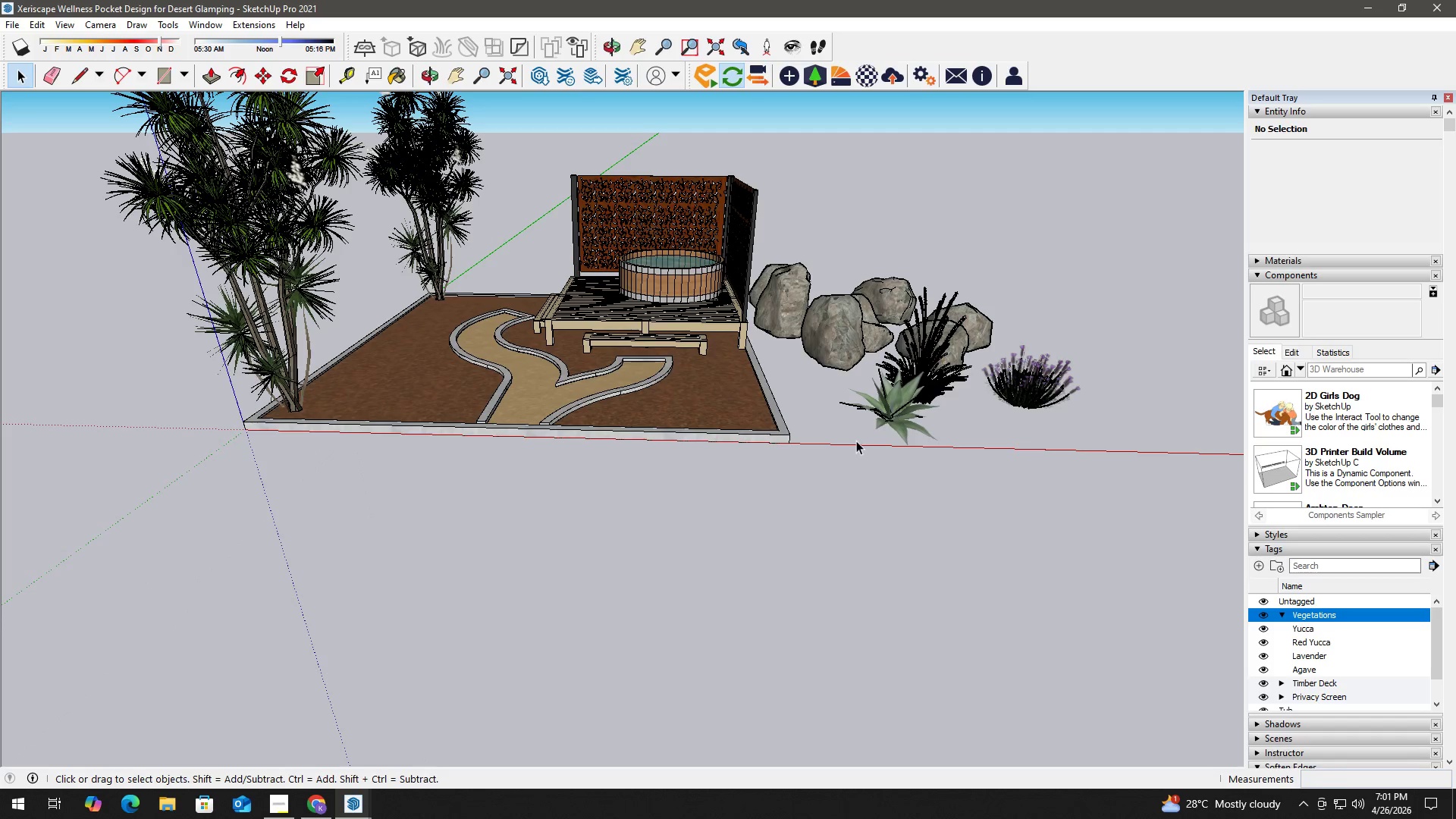 
left_click_drag(start_coordinate=[842, 431], to_coordinate=[696, 525])
 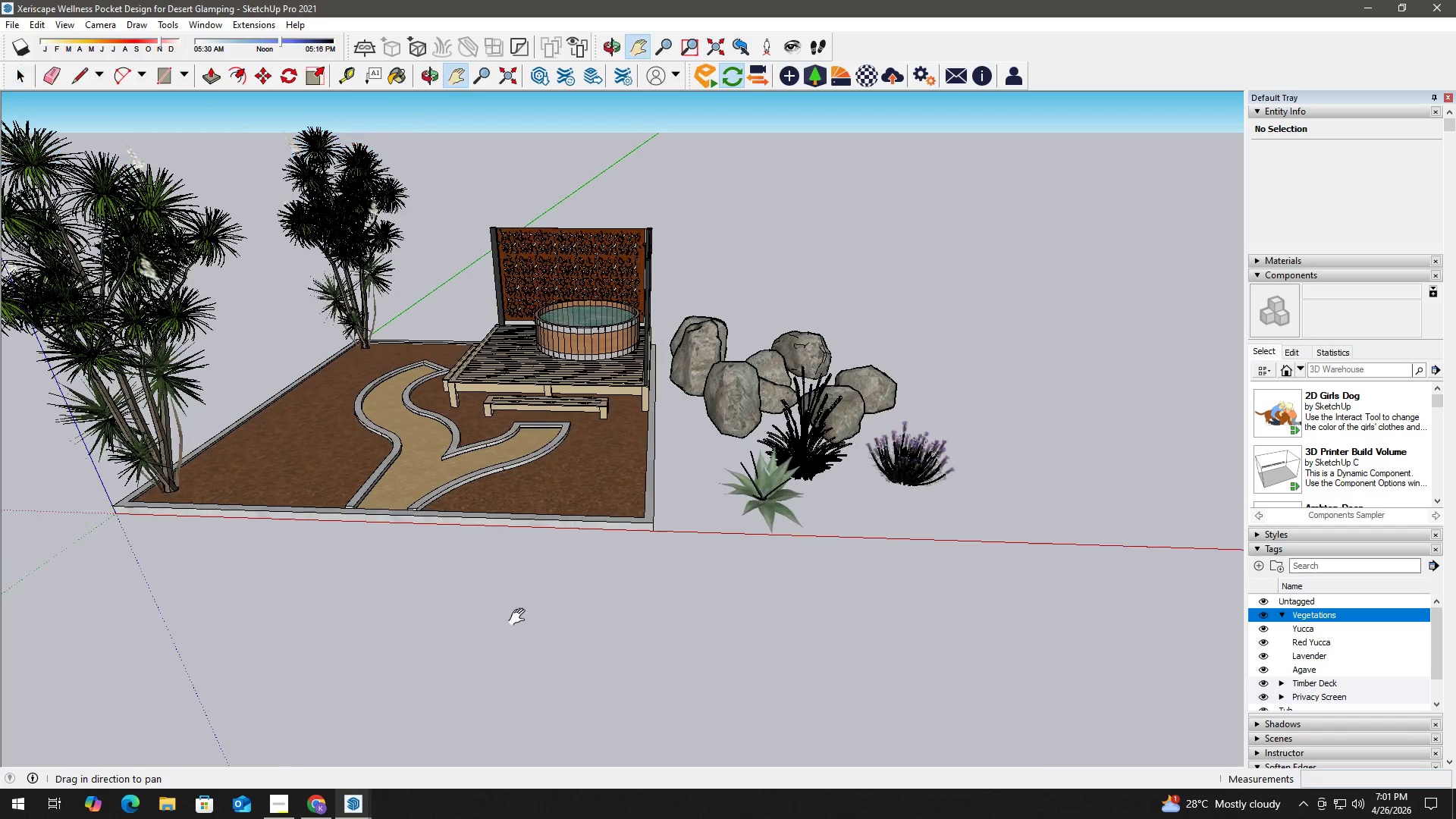 
key(Space)
 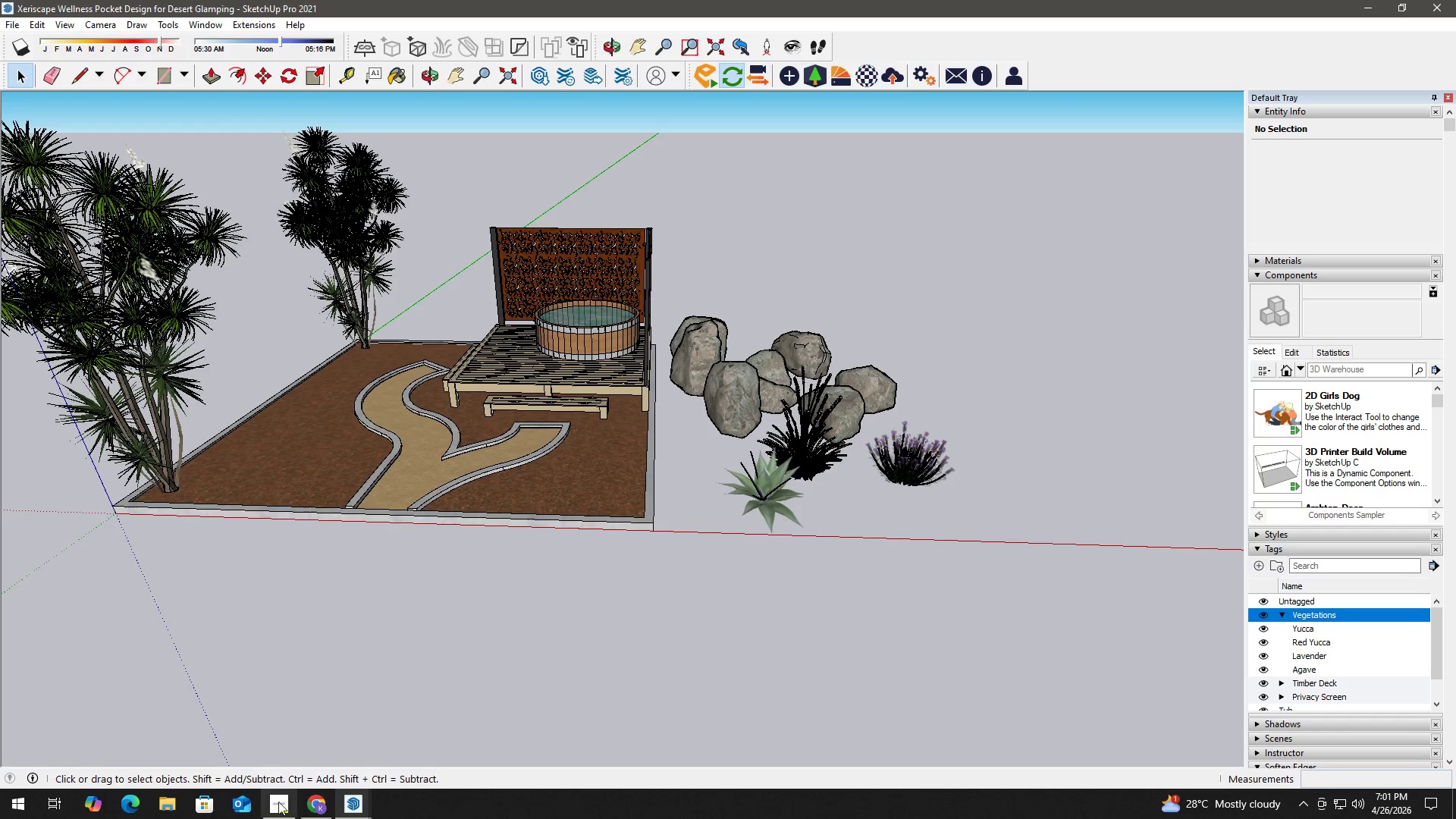 
left_click([271, 805])